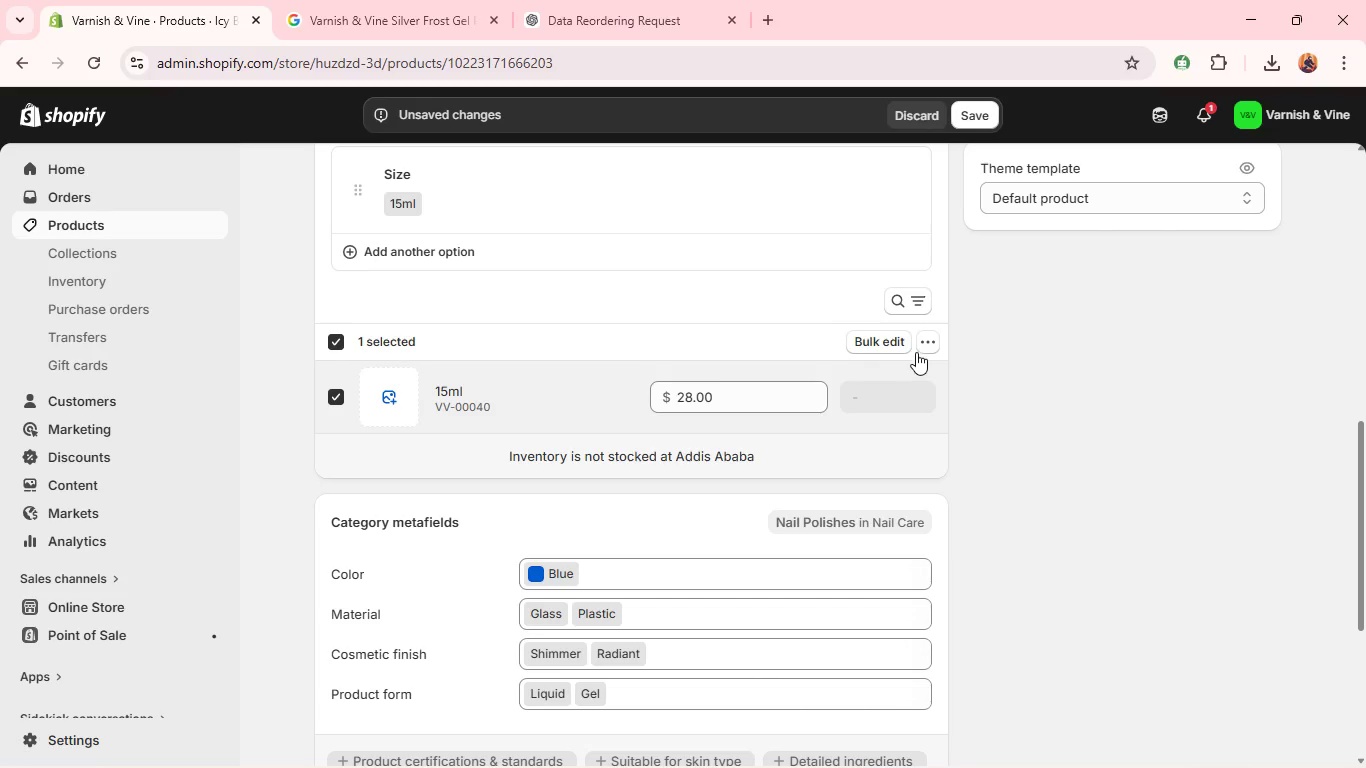 
left_click([917, 343])
 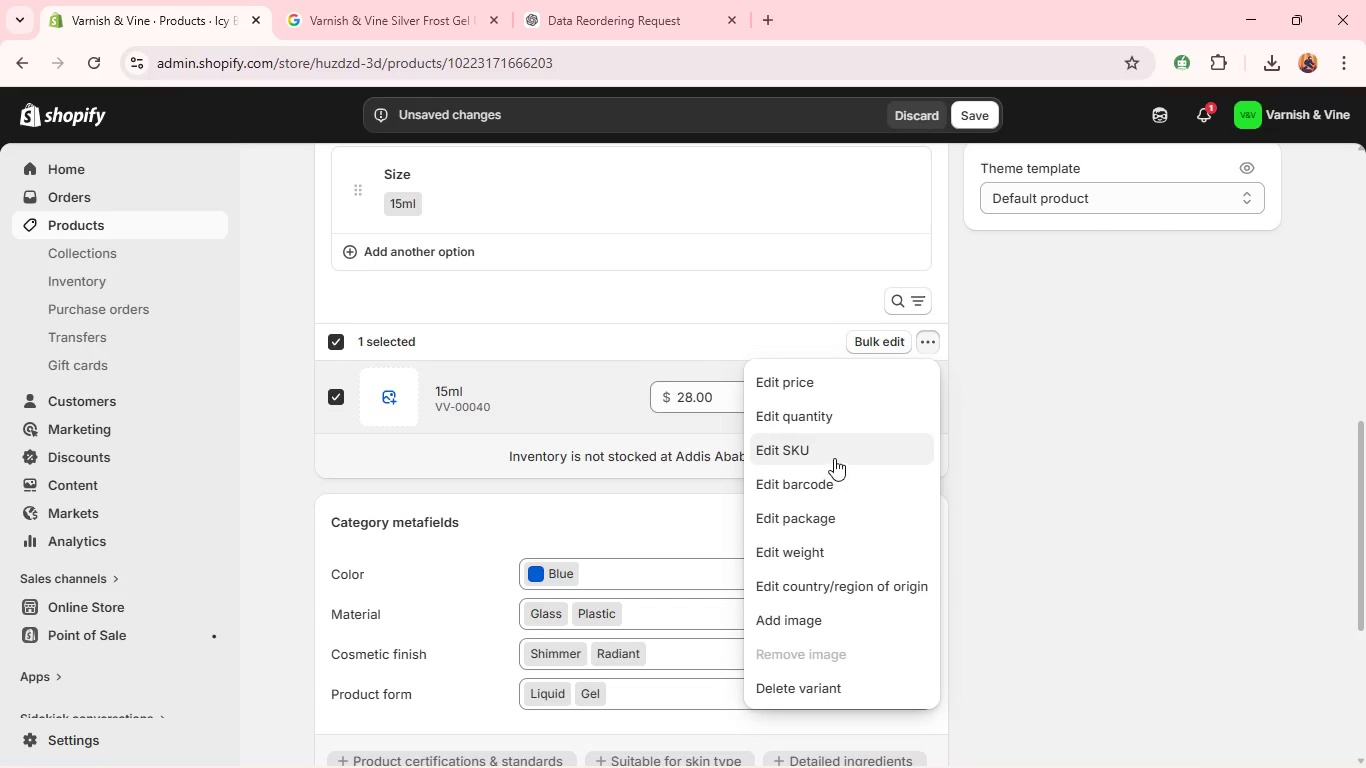 
left_click([833, 449])
 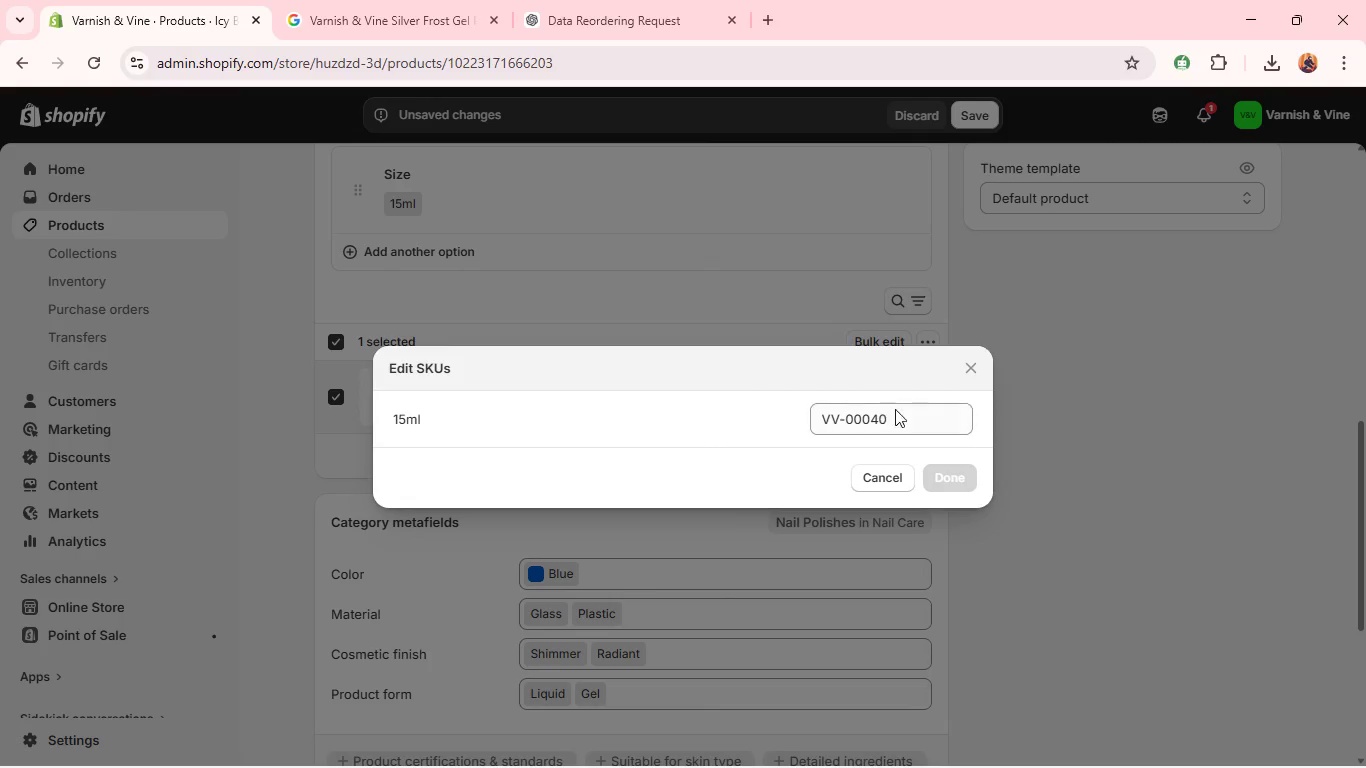 
left_click([900, 414])
 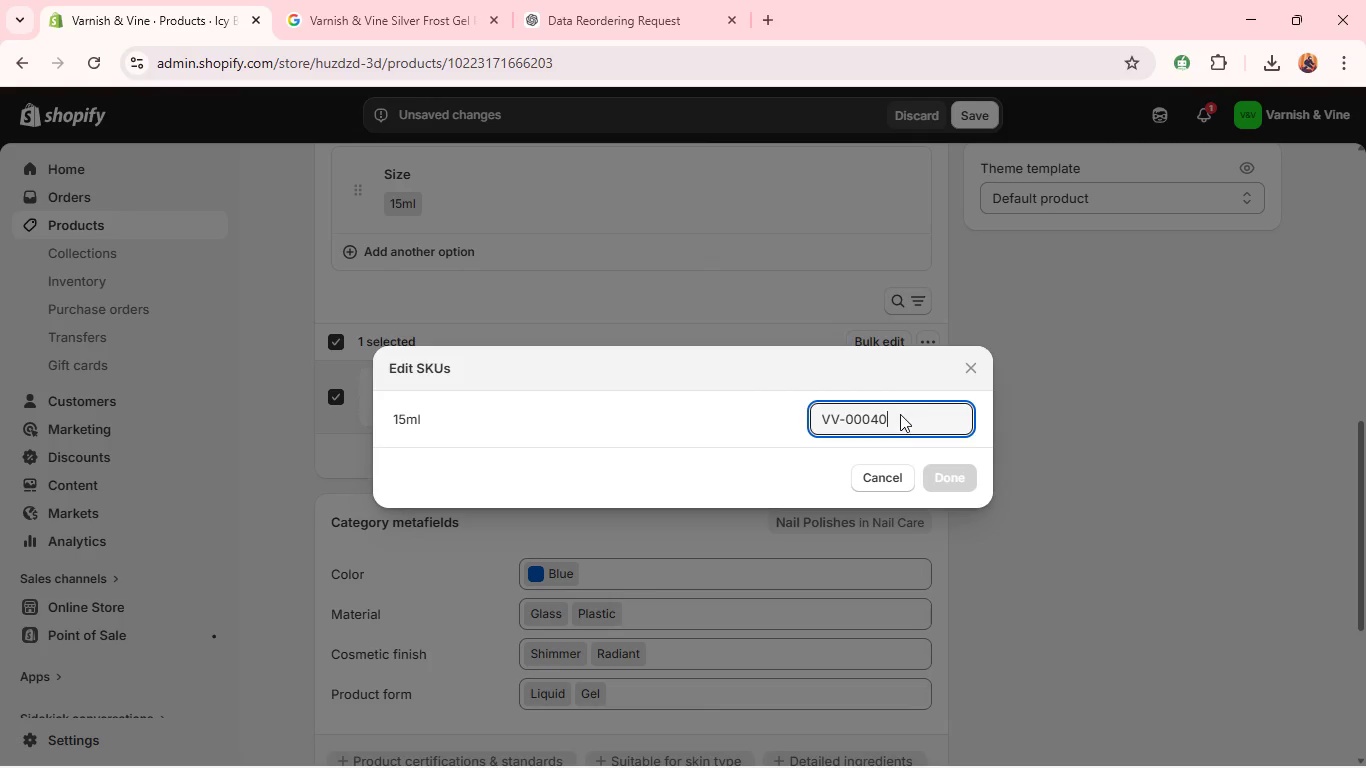 
key(Backspace)
 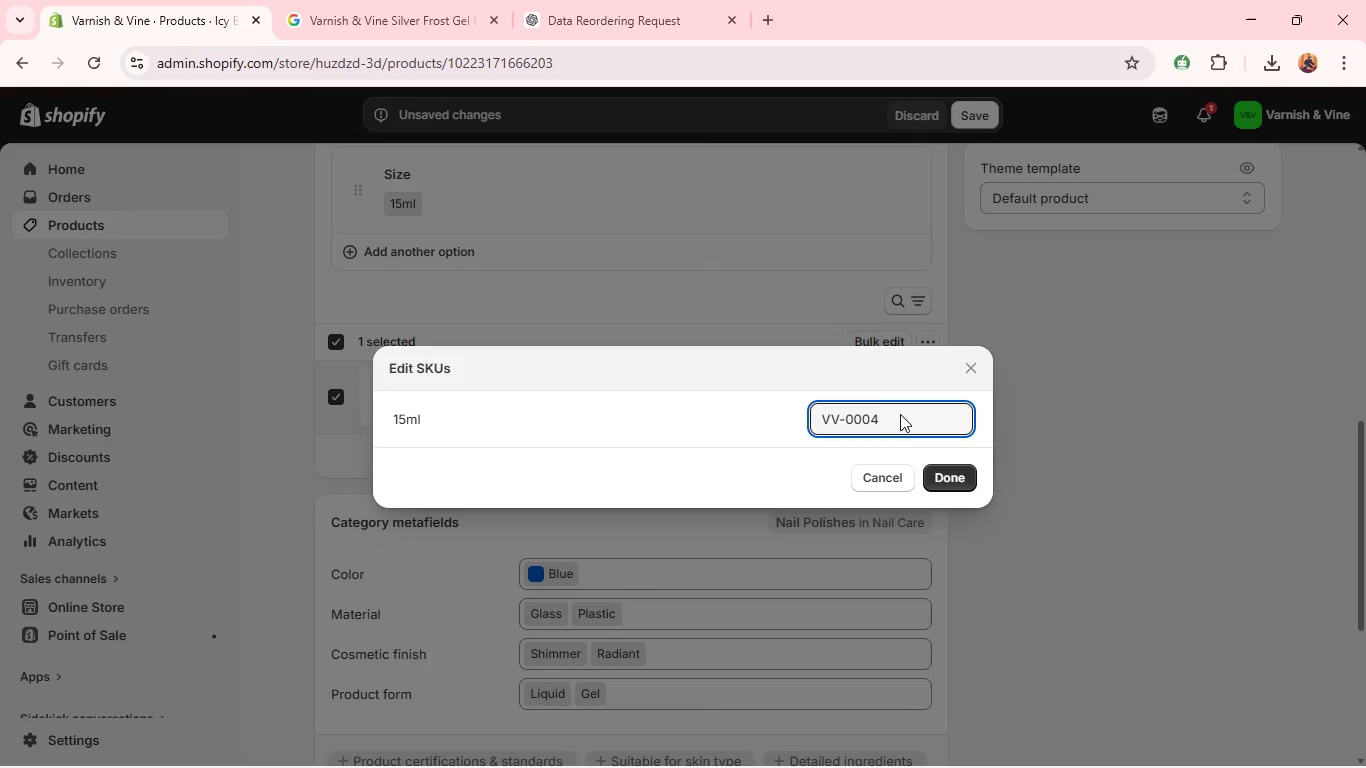 
key(1)
 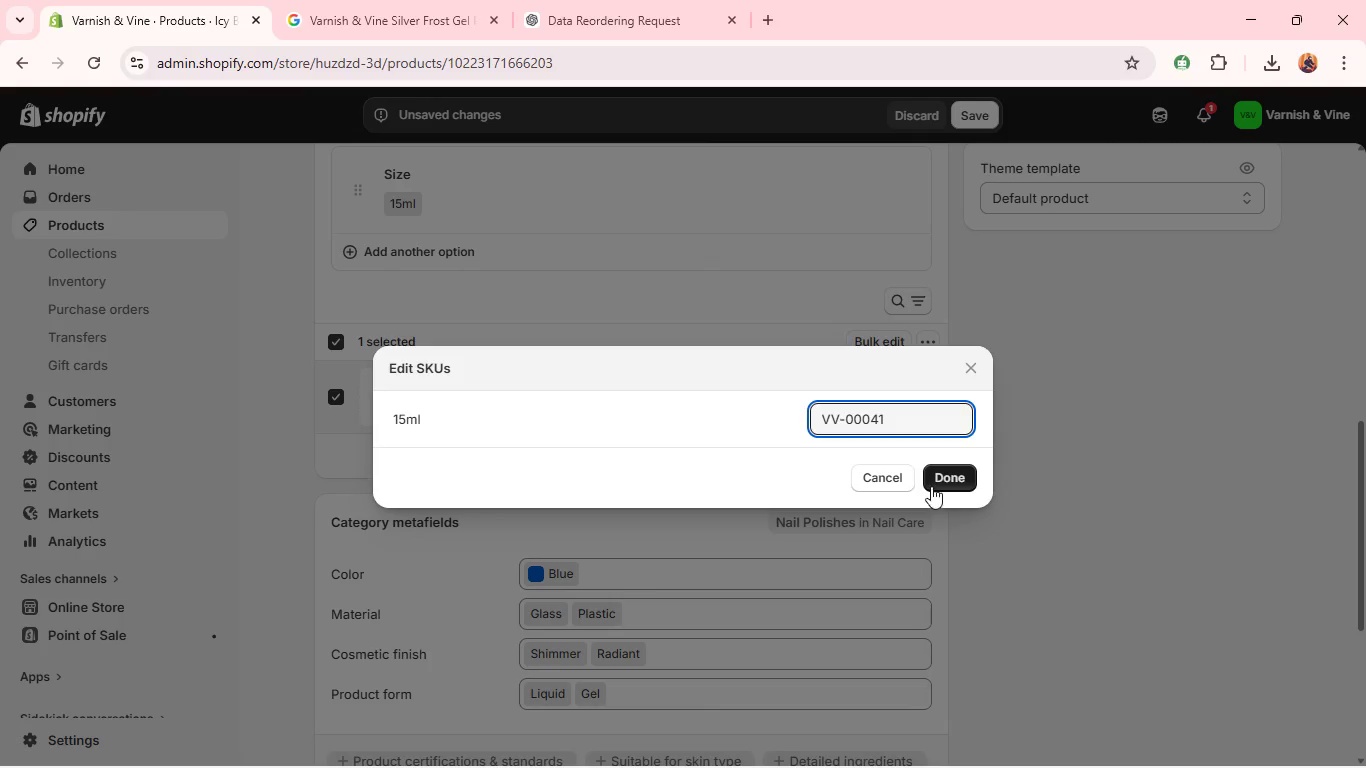 
left_click([931, 486])
 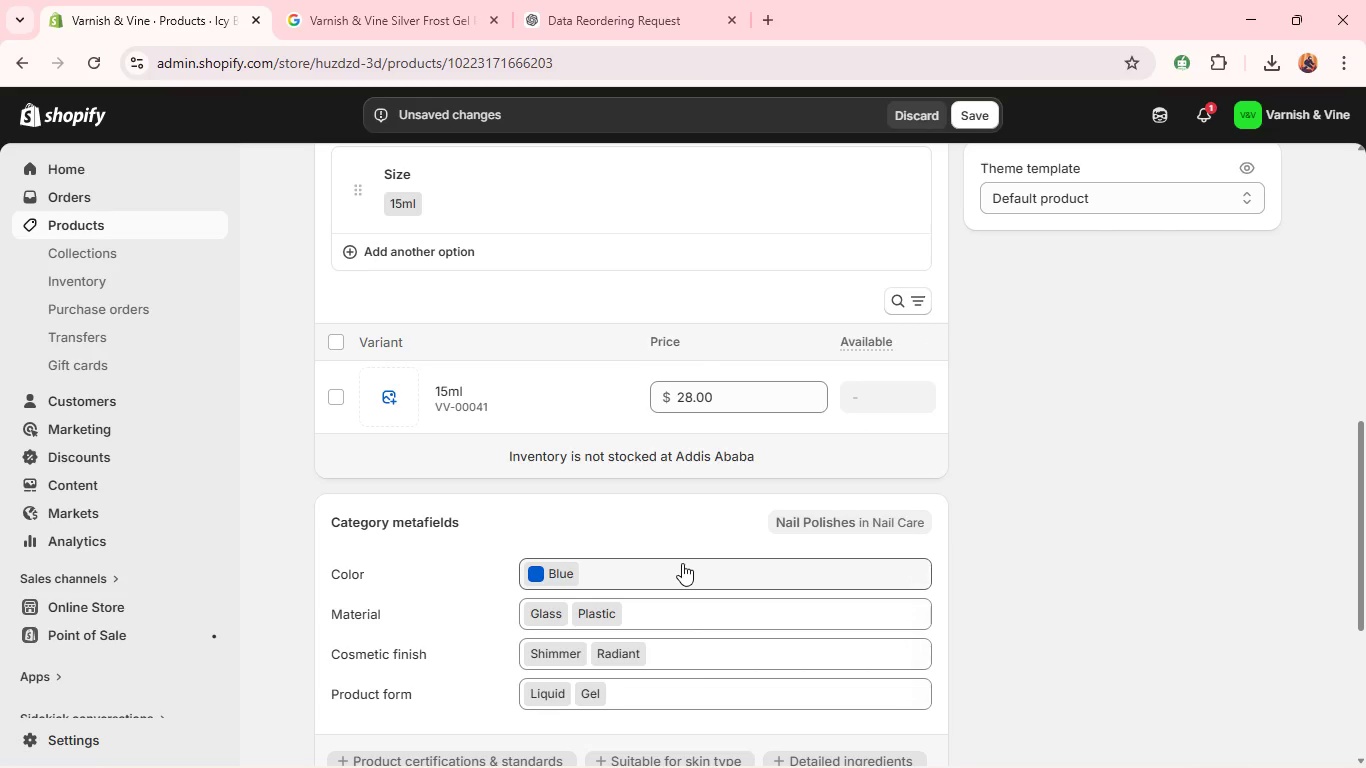 
left_click([679, 575])
 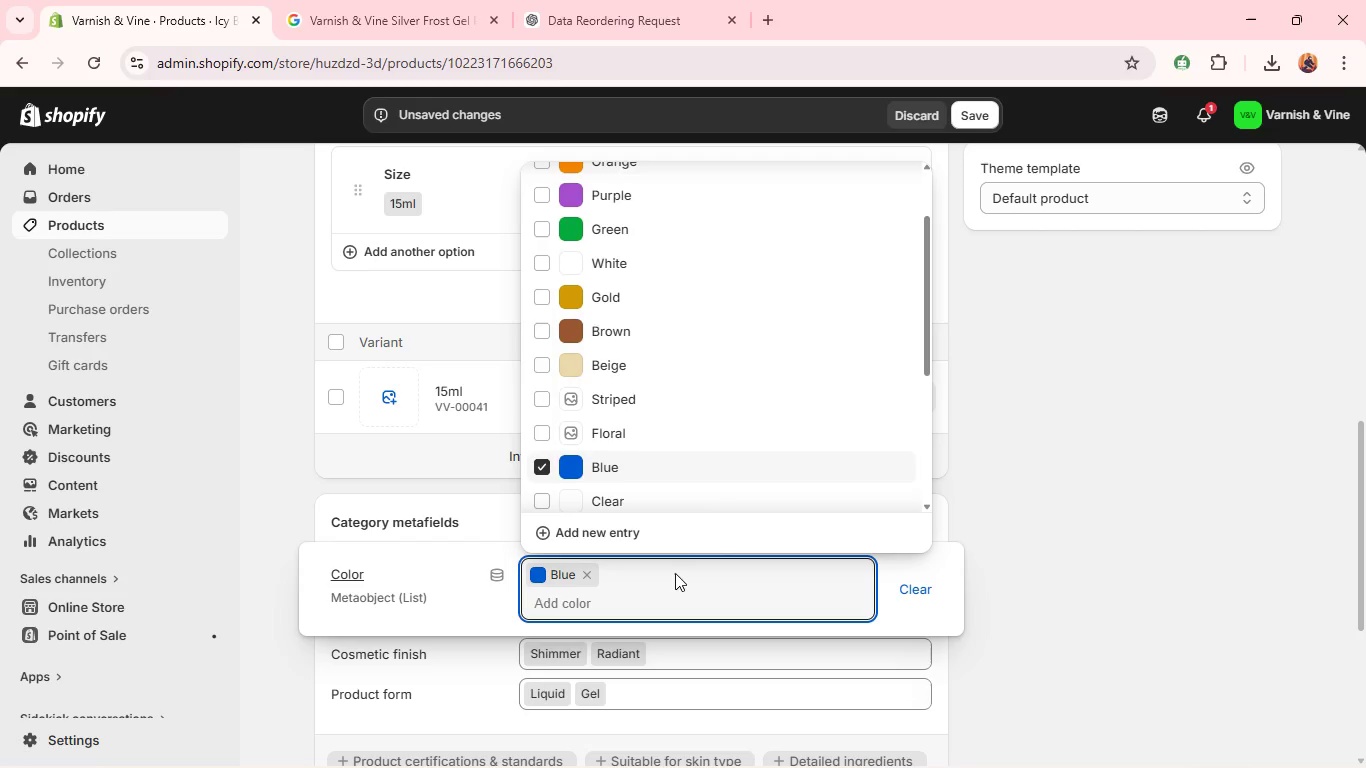 
type(sil)
 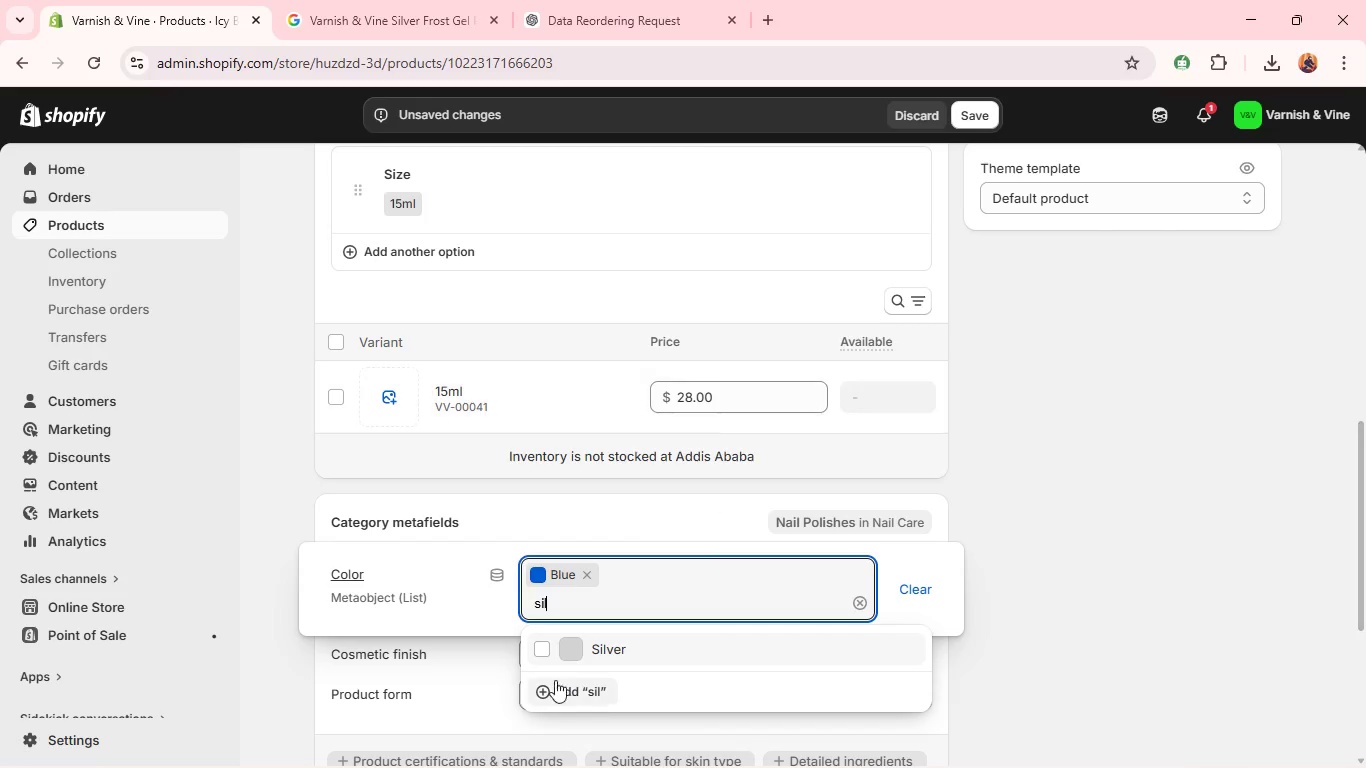 
left_click([541, 645])
 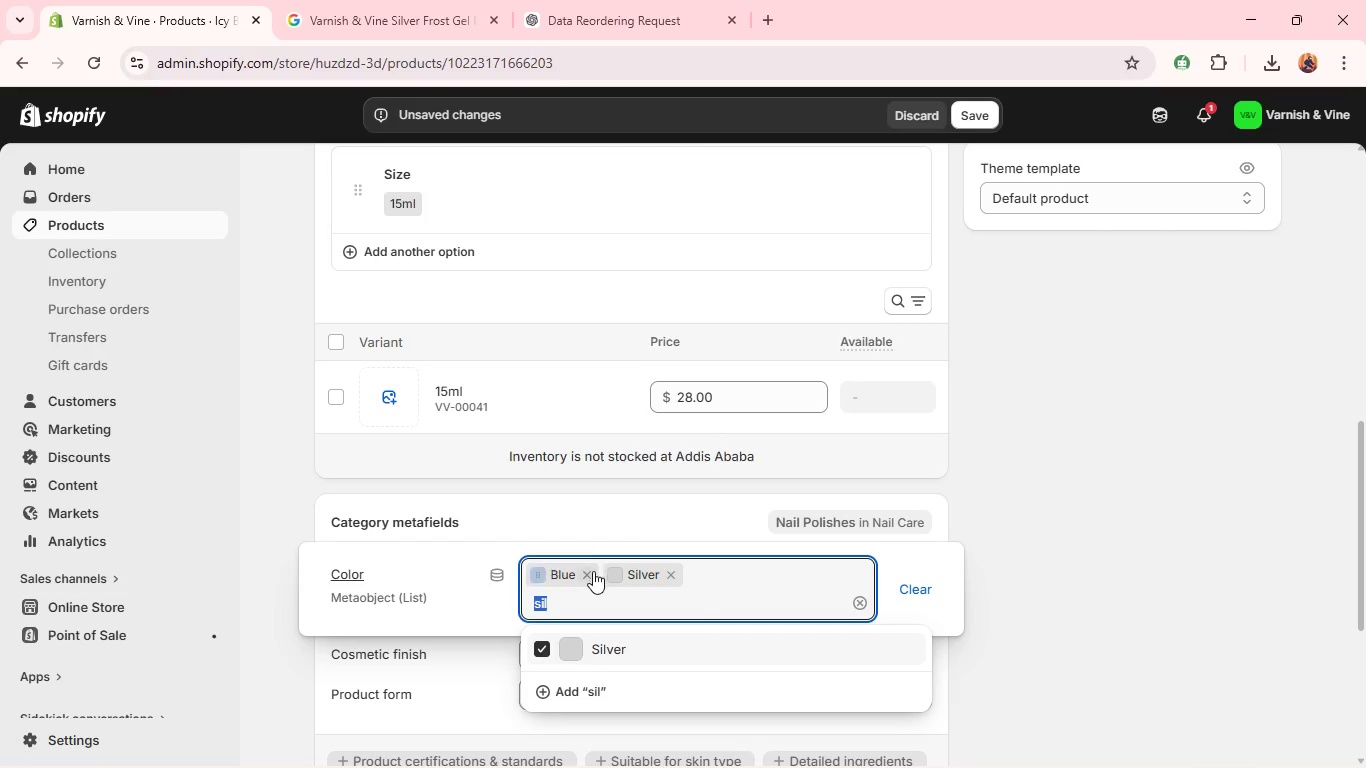 
left_click([590, 577])
 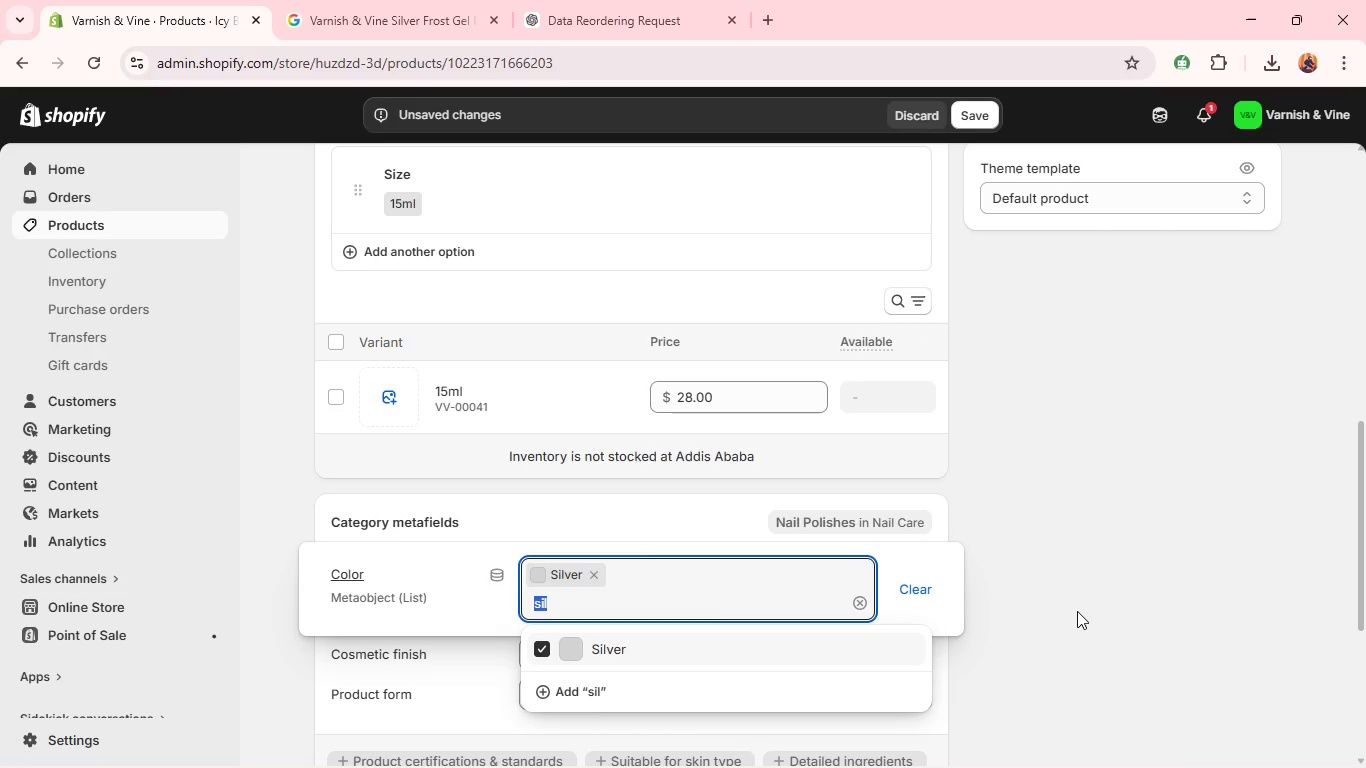 
left_click([1083, 610])
 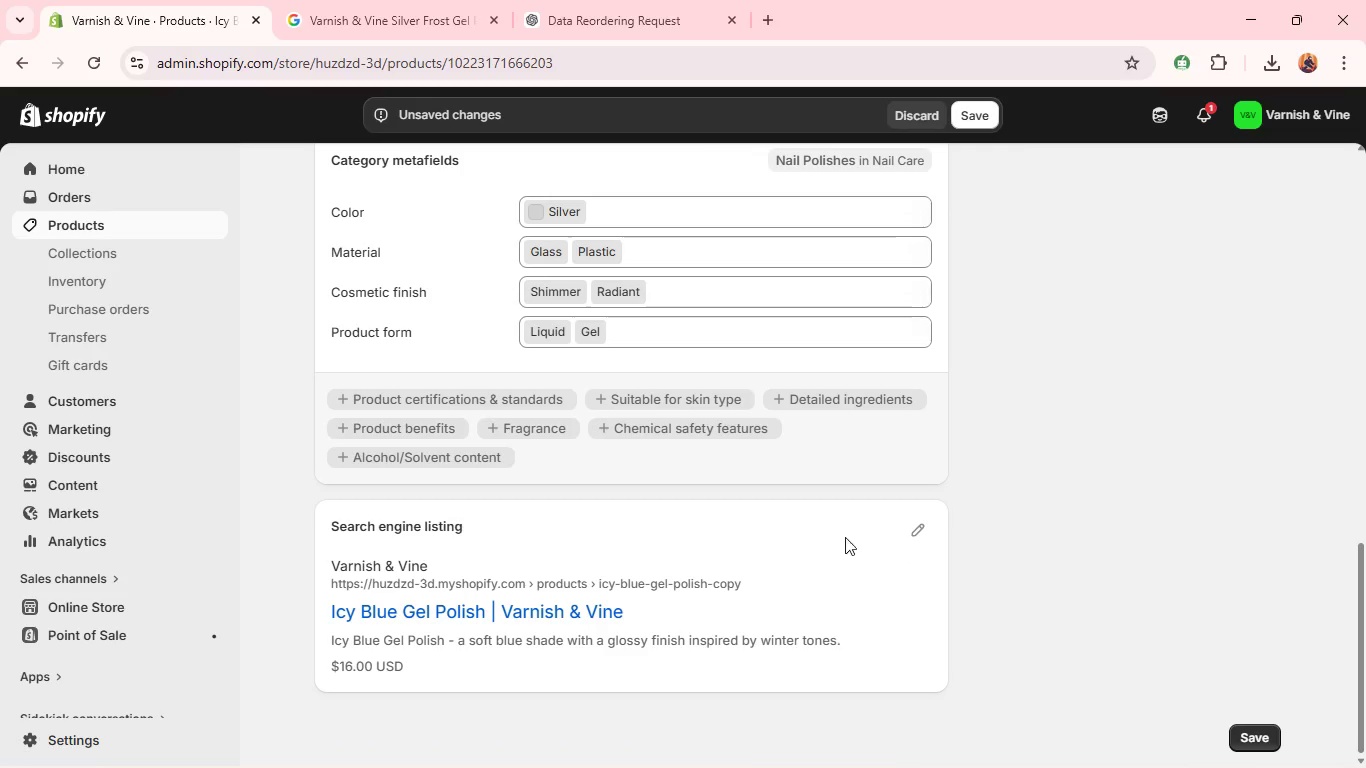 
left_click([917, 524])
 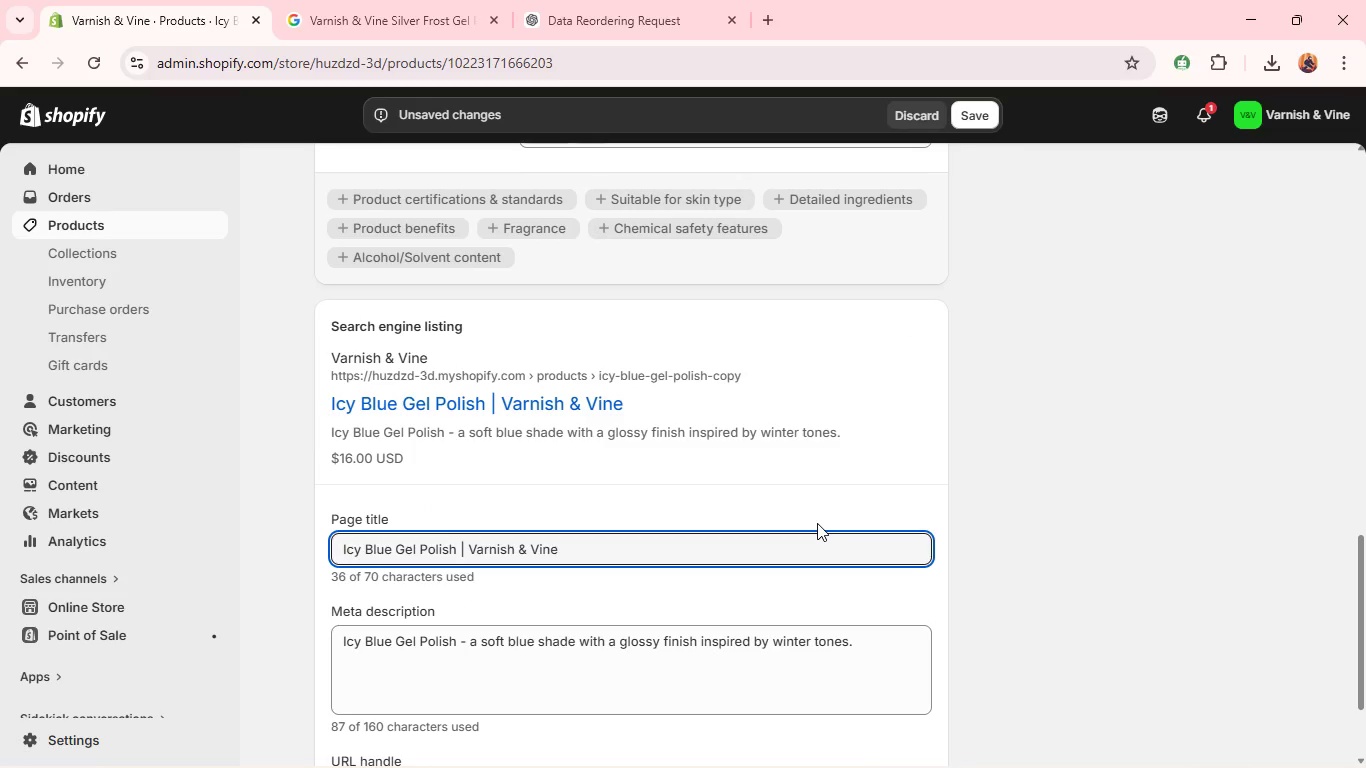 
double_click([816, 523])
 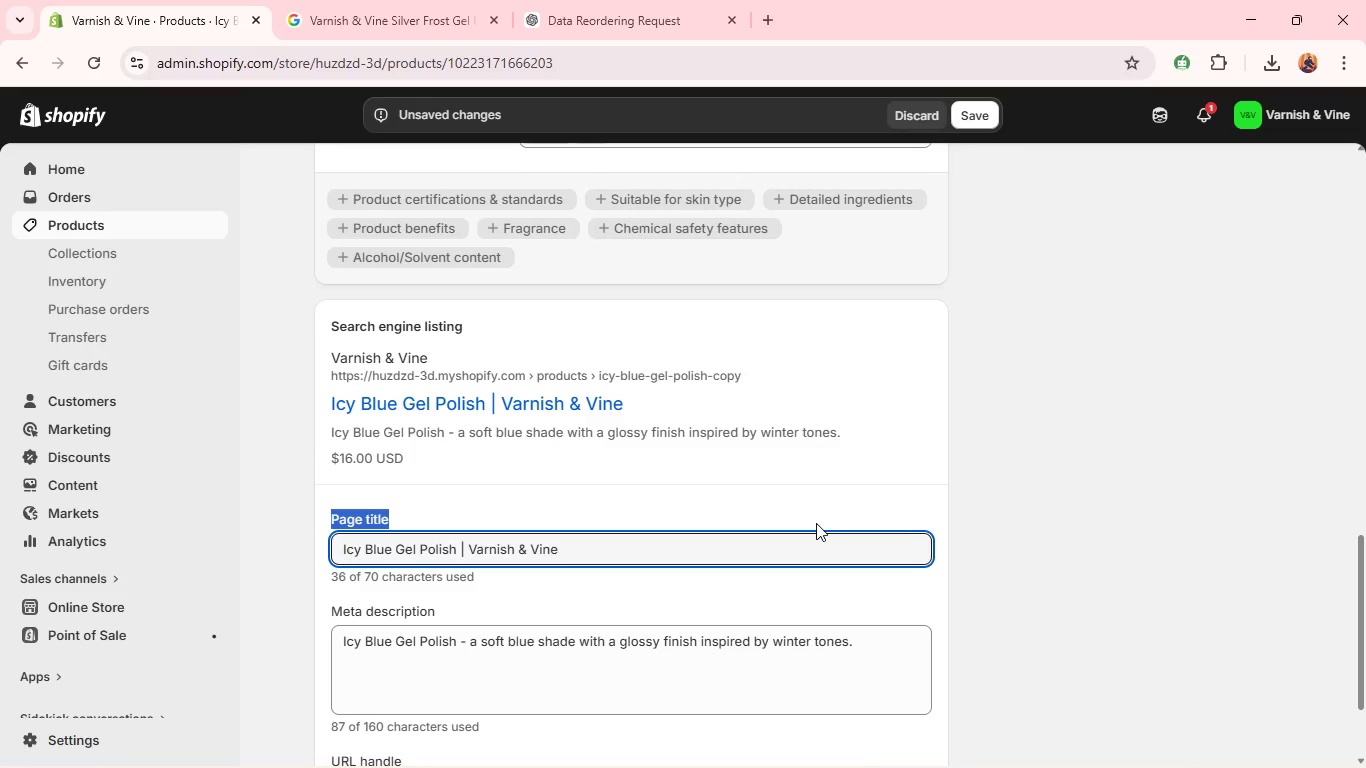 
triple_click([816, 523])
 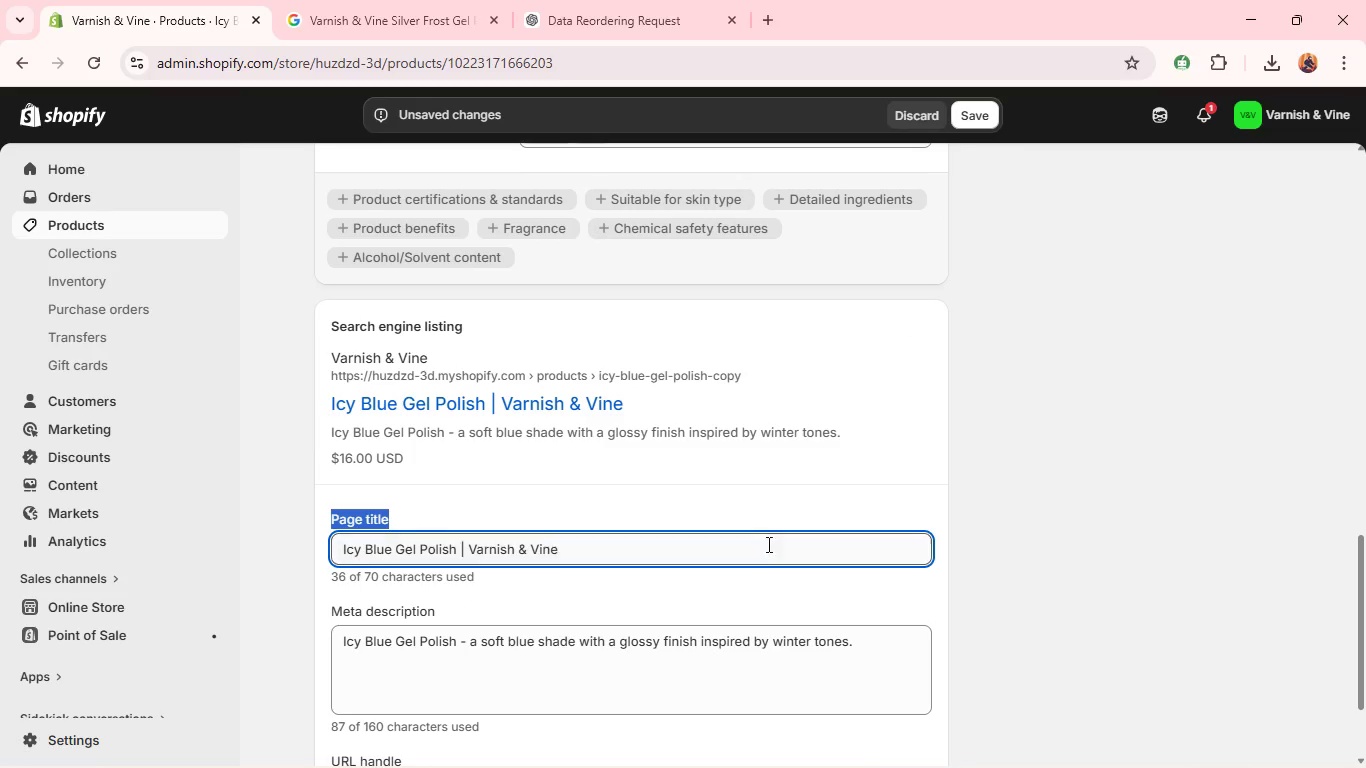 
double_click([747, 556])
 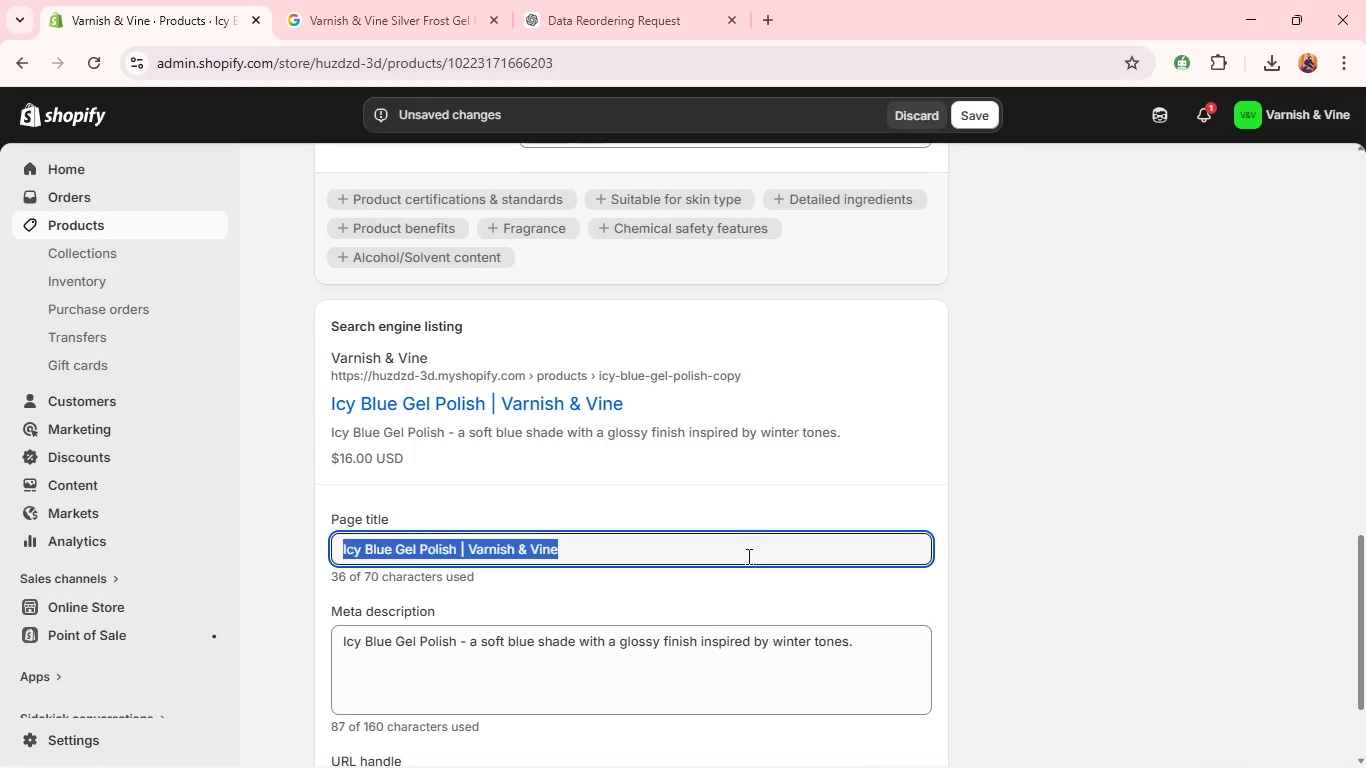 
triple_click([747, 556])
 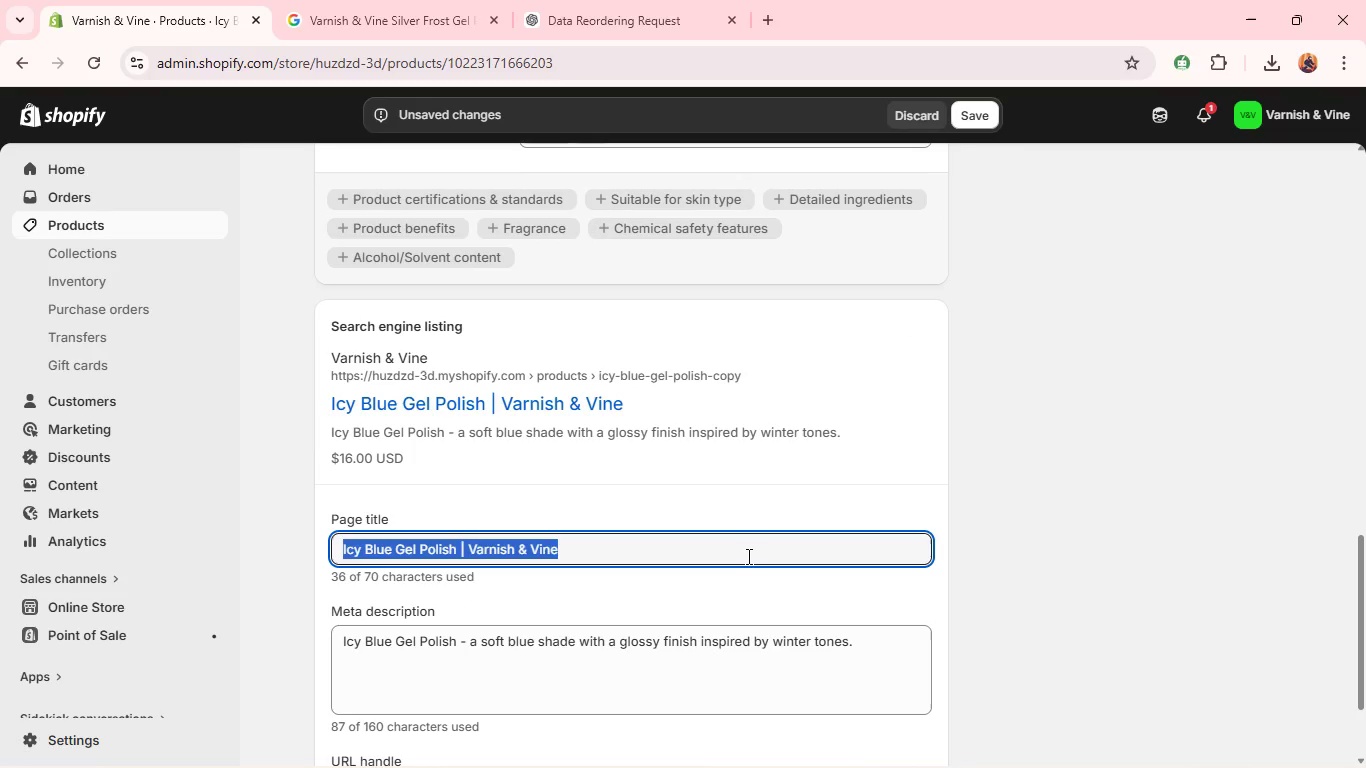 
key(Backspace)
 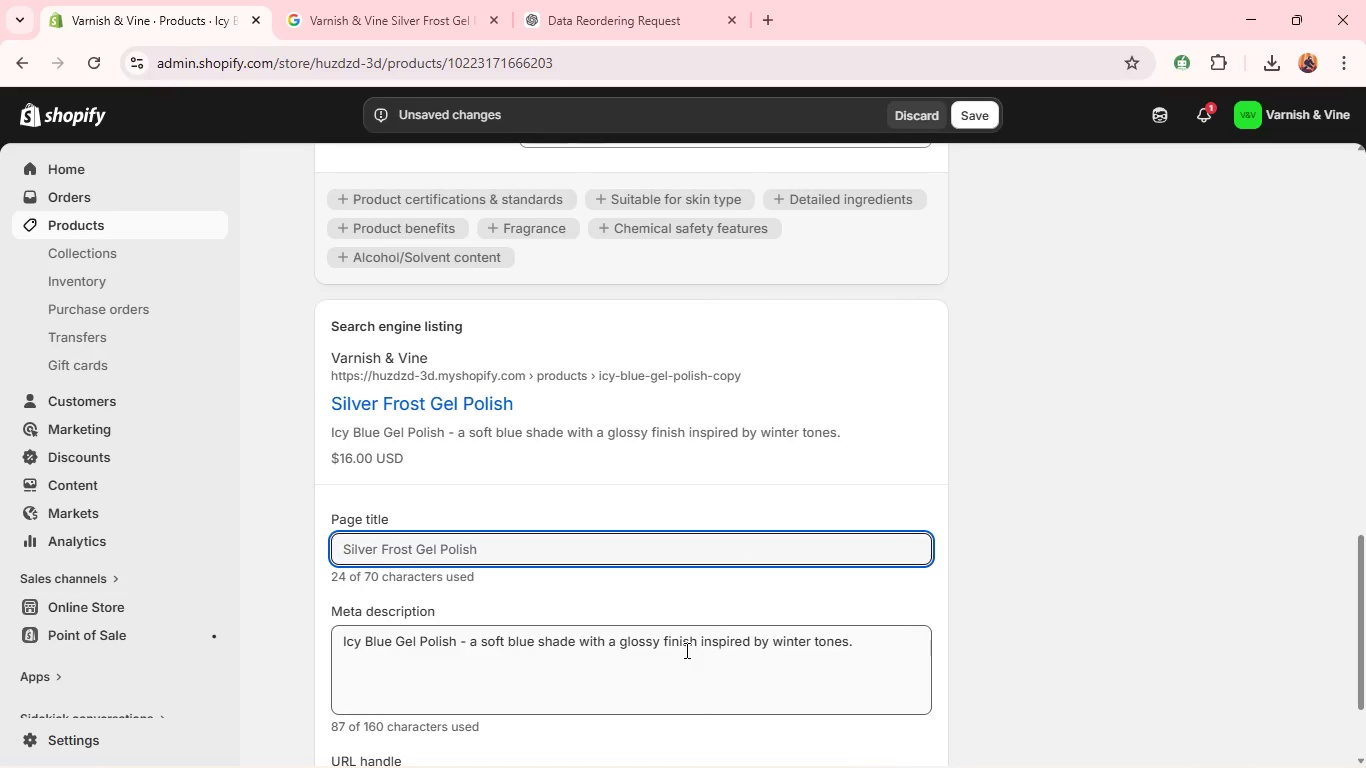 
double_click([685, 650])
 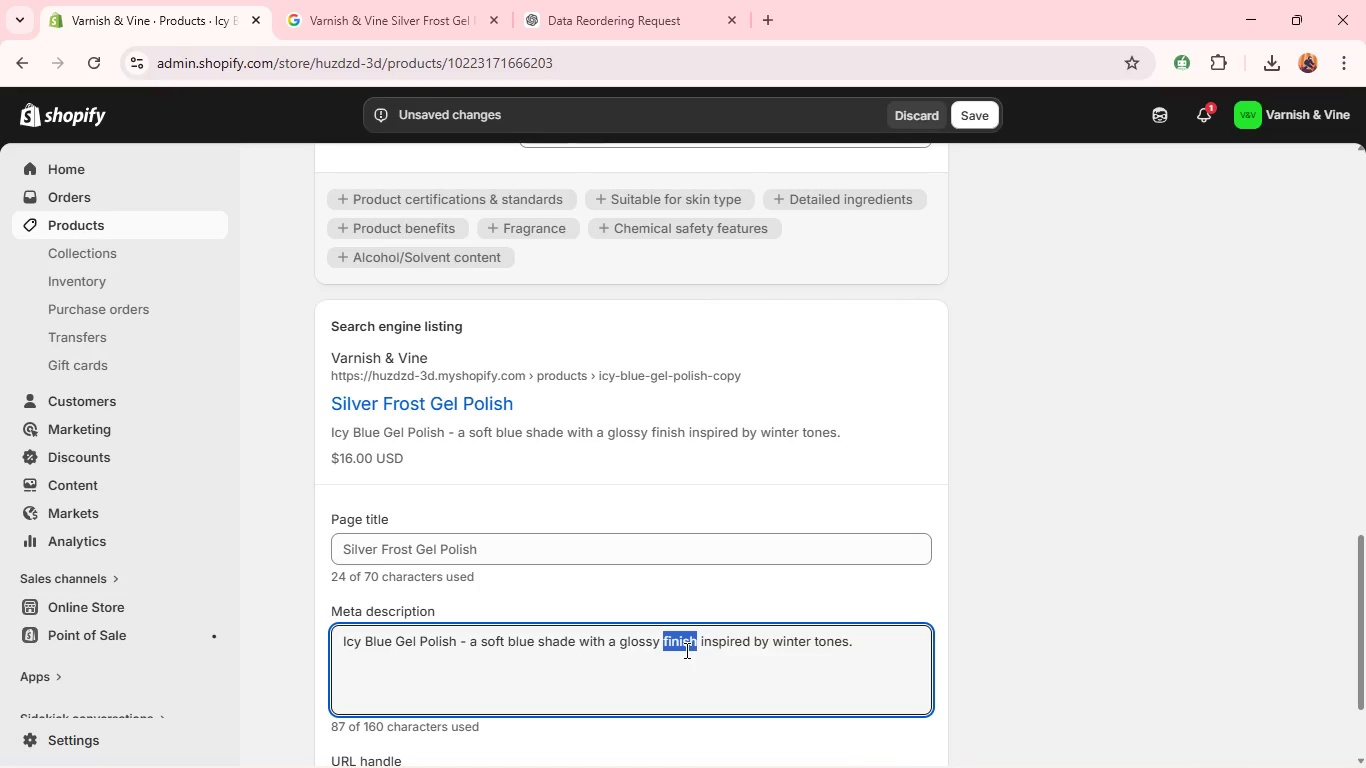 
triple_click([685, 650])
 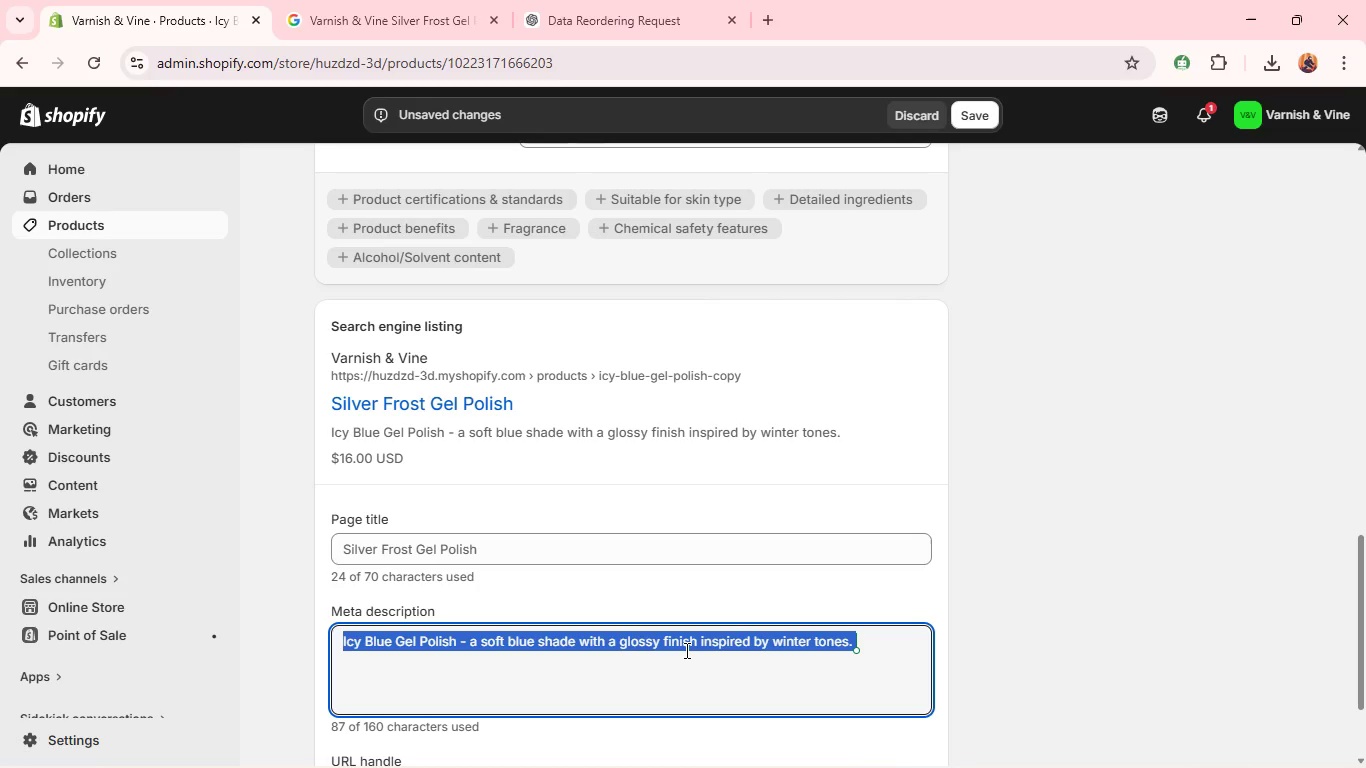 
triple_click([685, 650])
 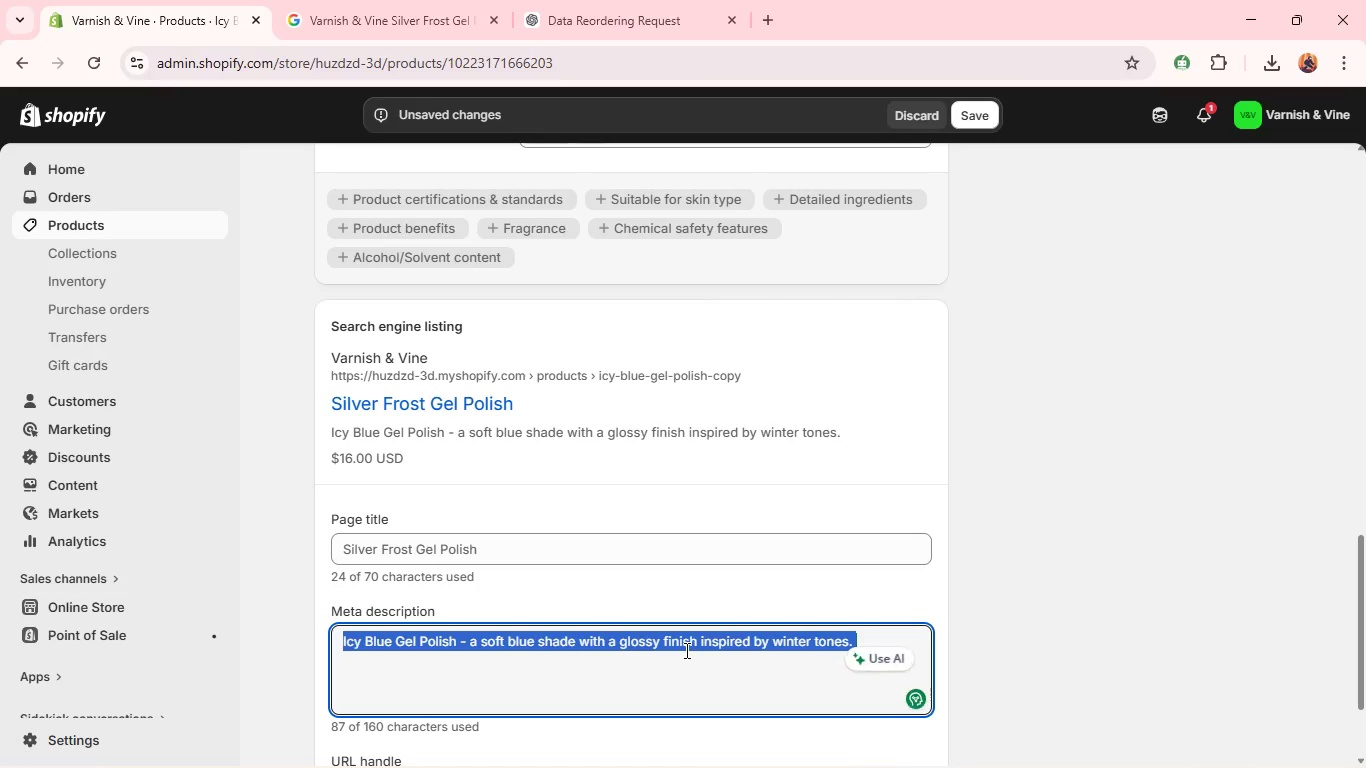 
key(Backspace)
 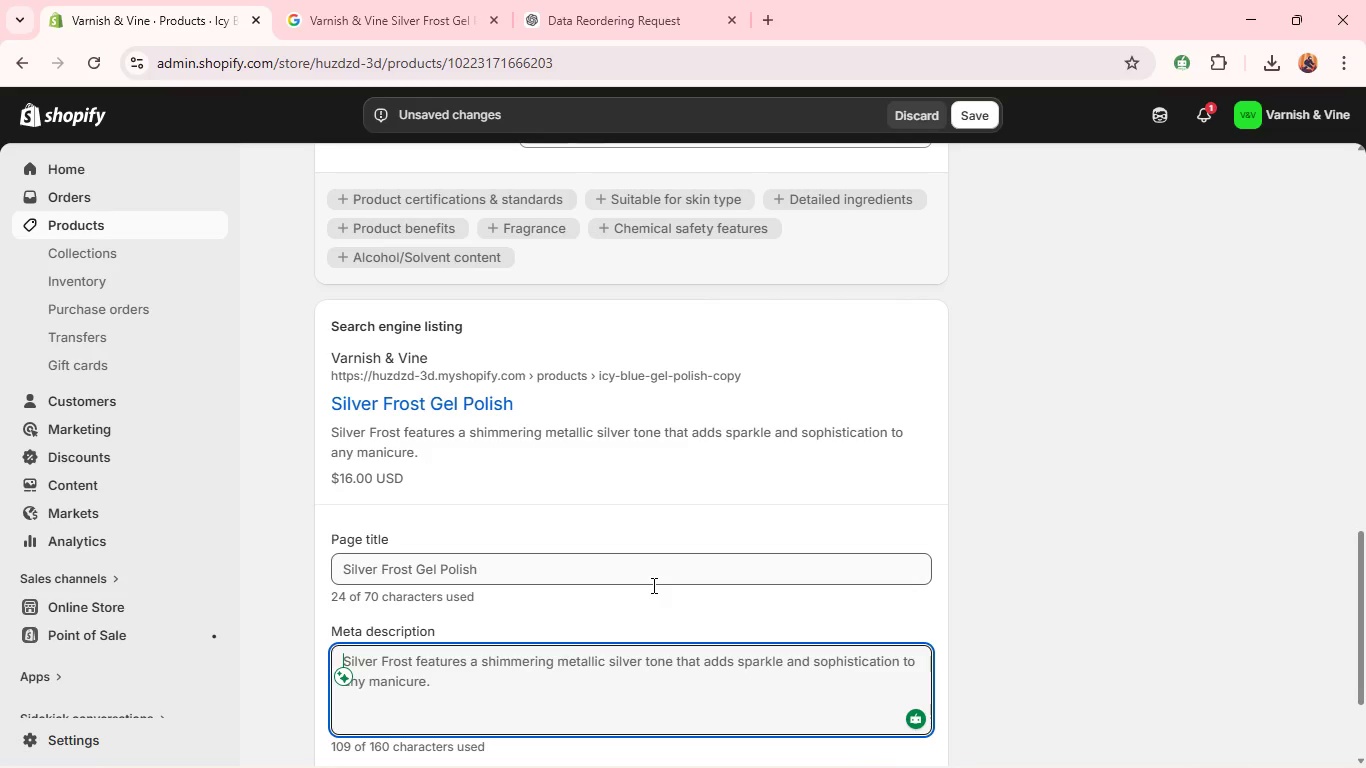 
left_click([652, 585])
 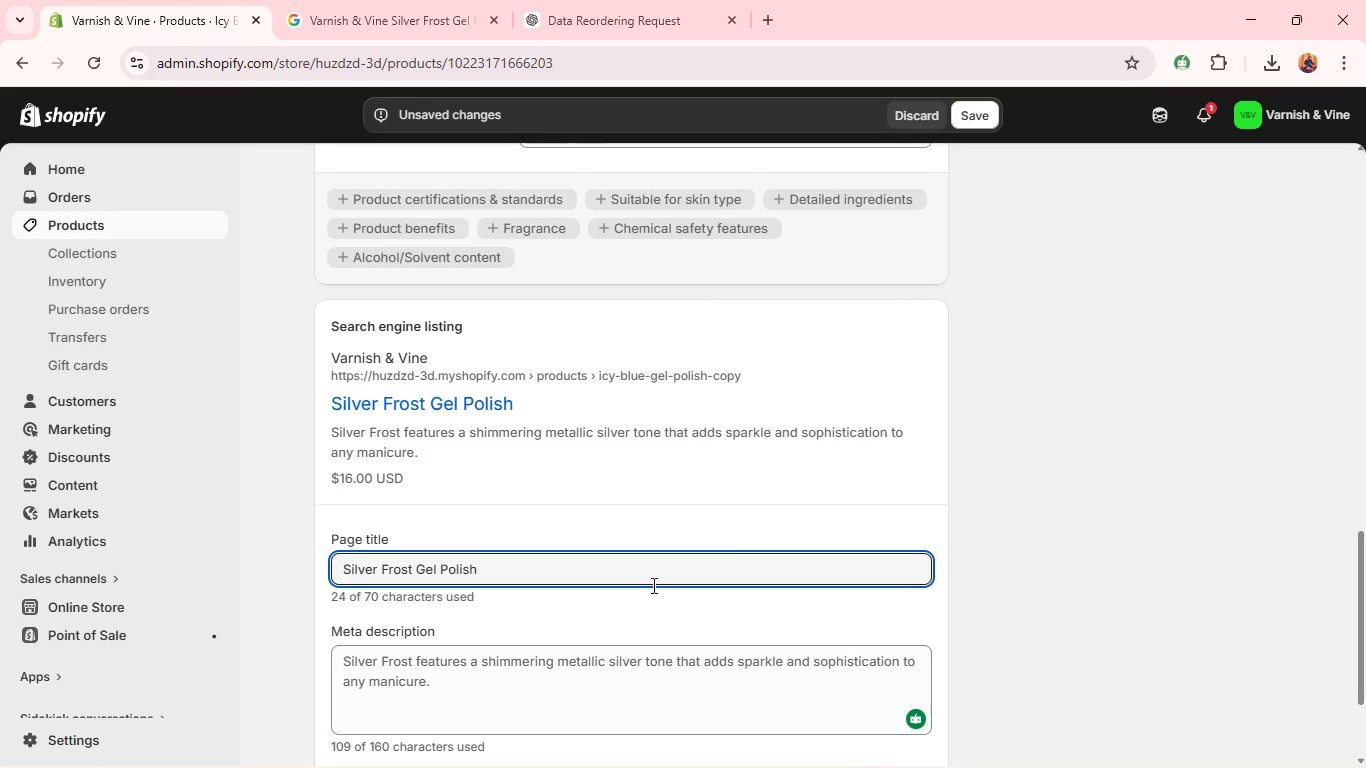 
type(| Varnish & Vine)
 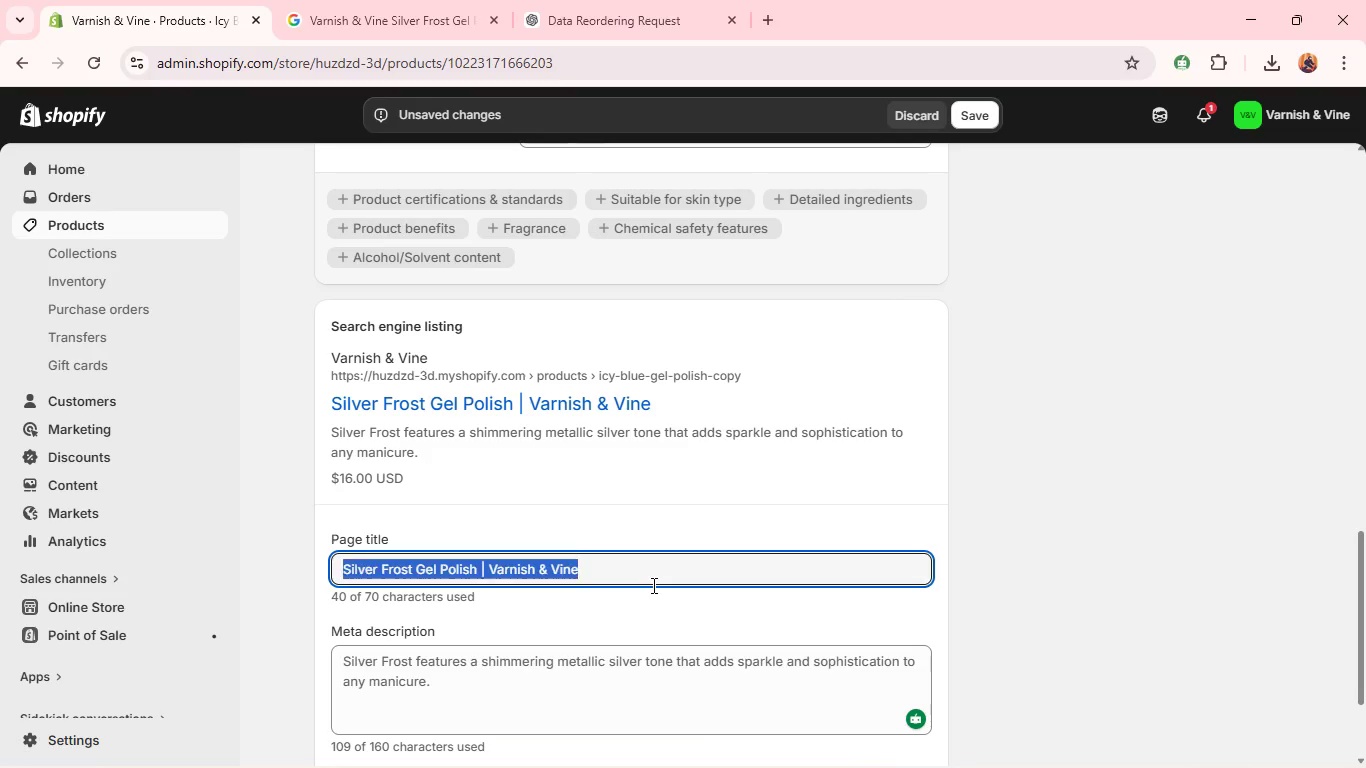 
key(Control+A)
 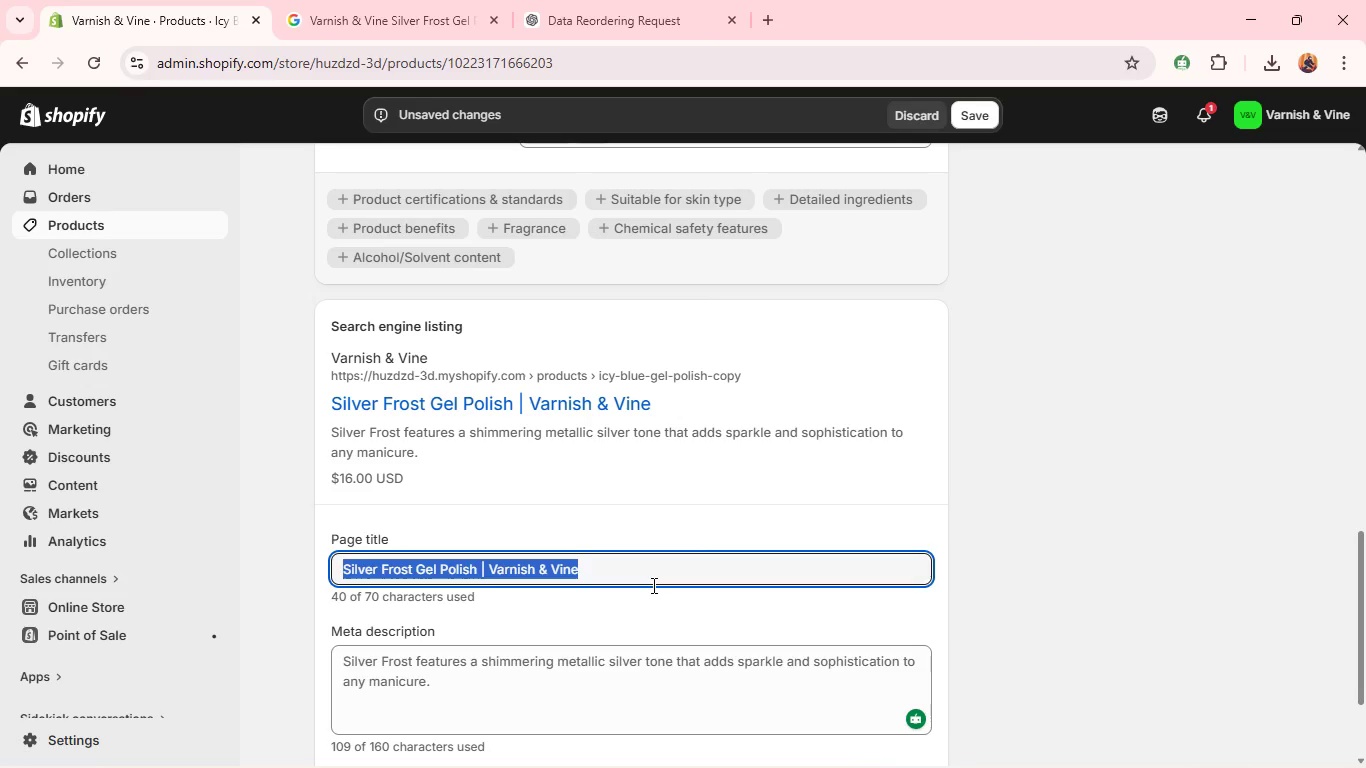 
key(Control+C)
 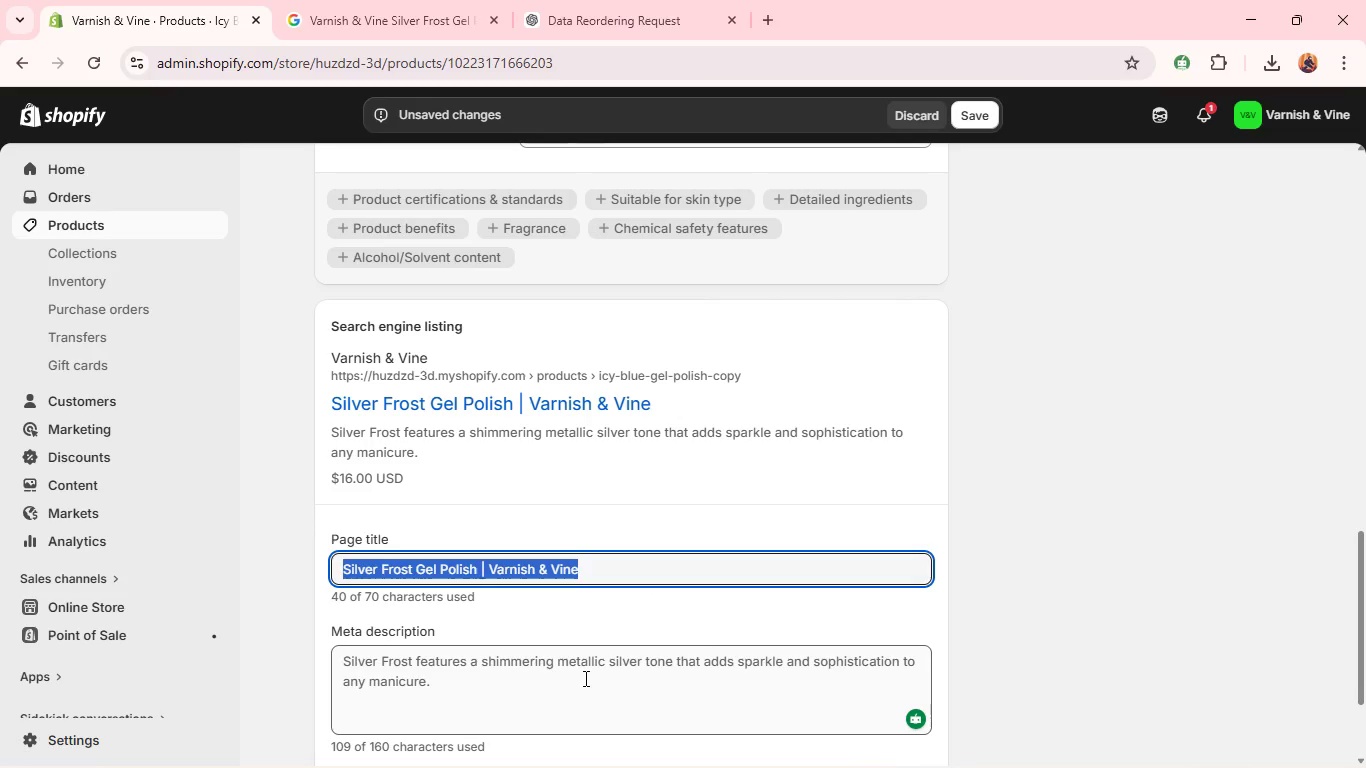 
left_click([584, 678])
 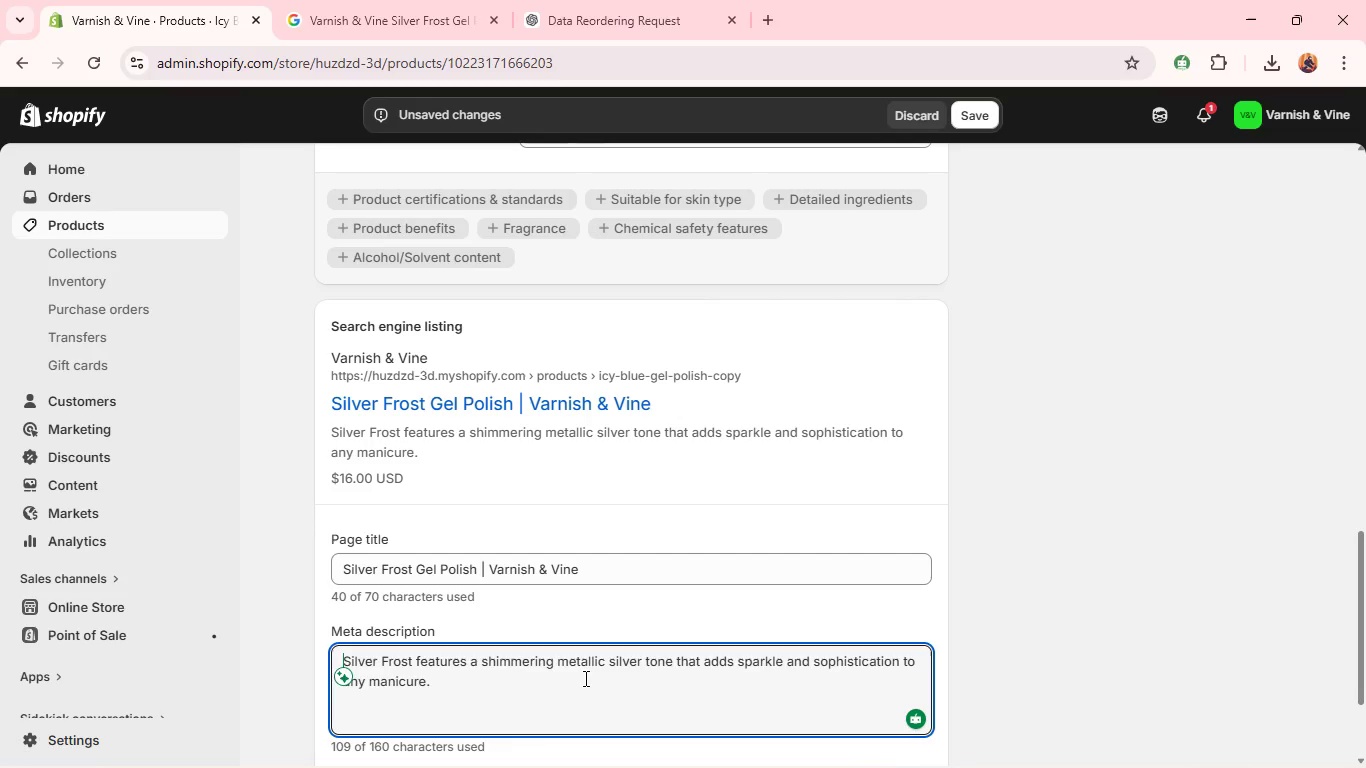 
key(Control+A)
 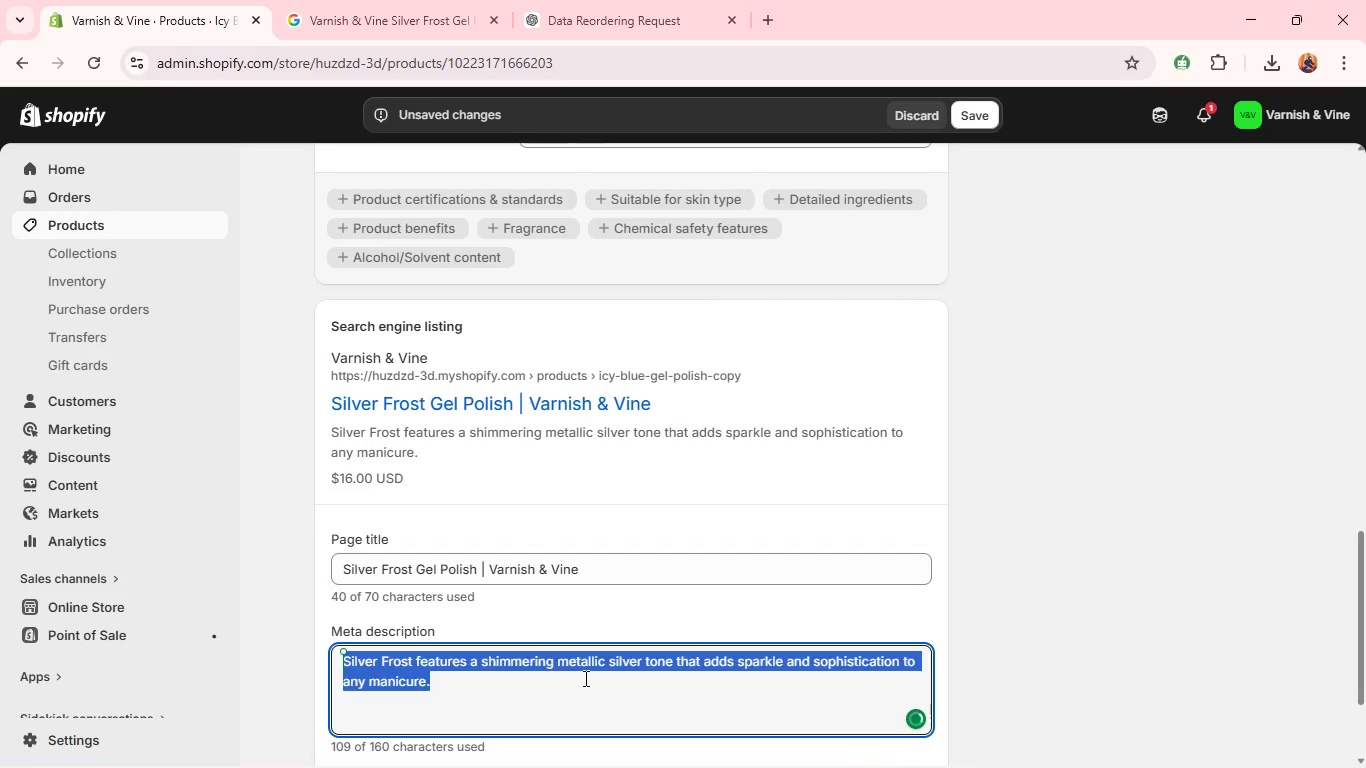 
key(Control+V)
 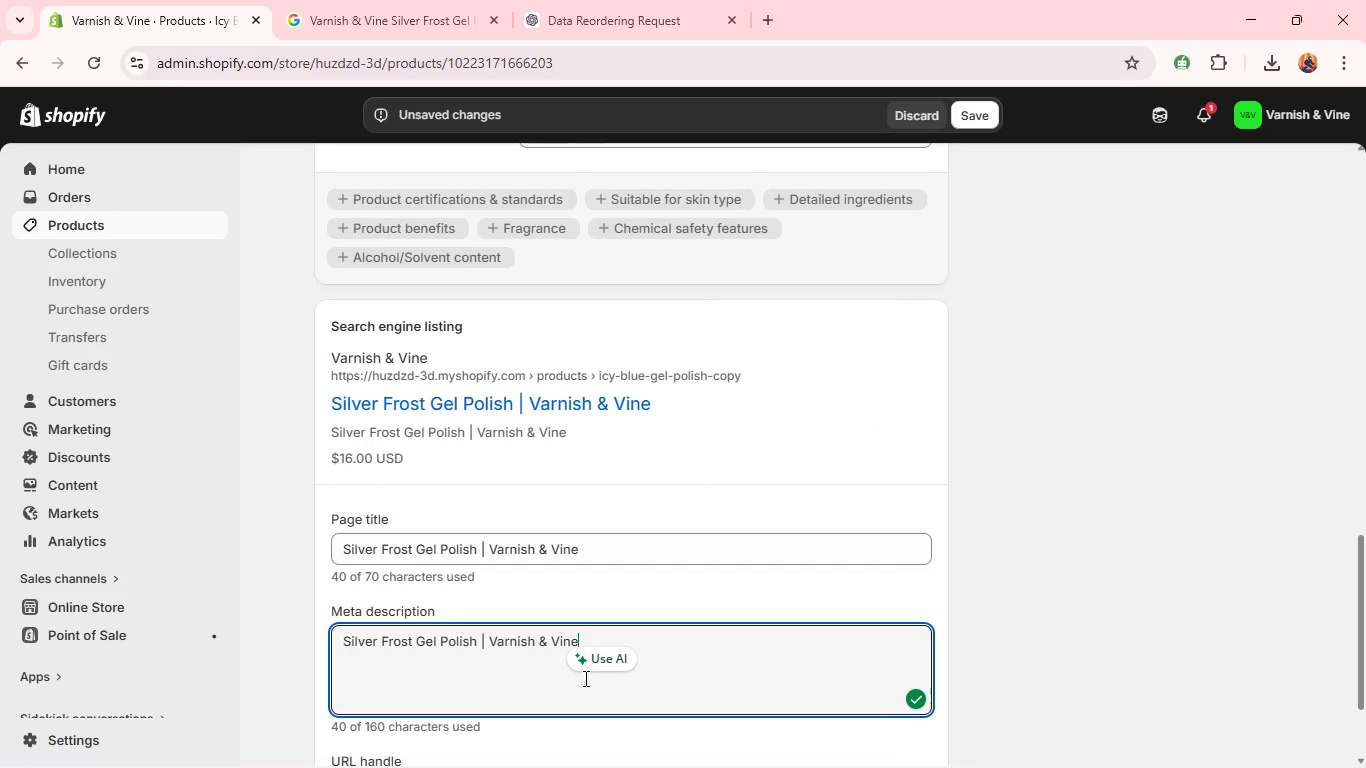 
key(Control+A)
 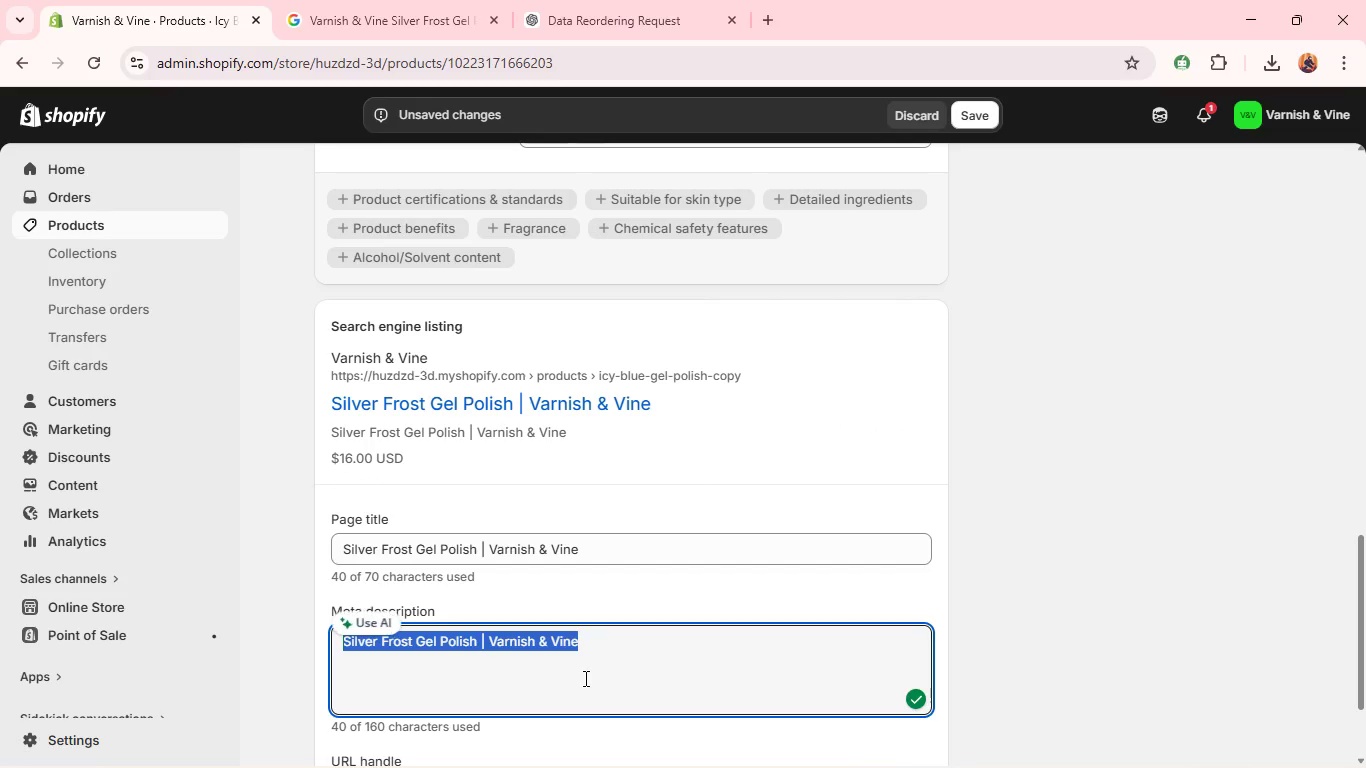 
type(Silver Forst Gel E)
key(Backspace)
type(Polish - a metallic silver shimmer for elegant, sprkin)
key(Backspace)
key(Backspace)
type(ling nails. )
 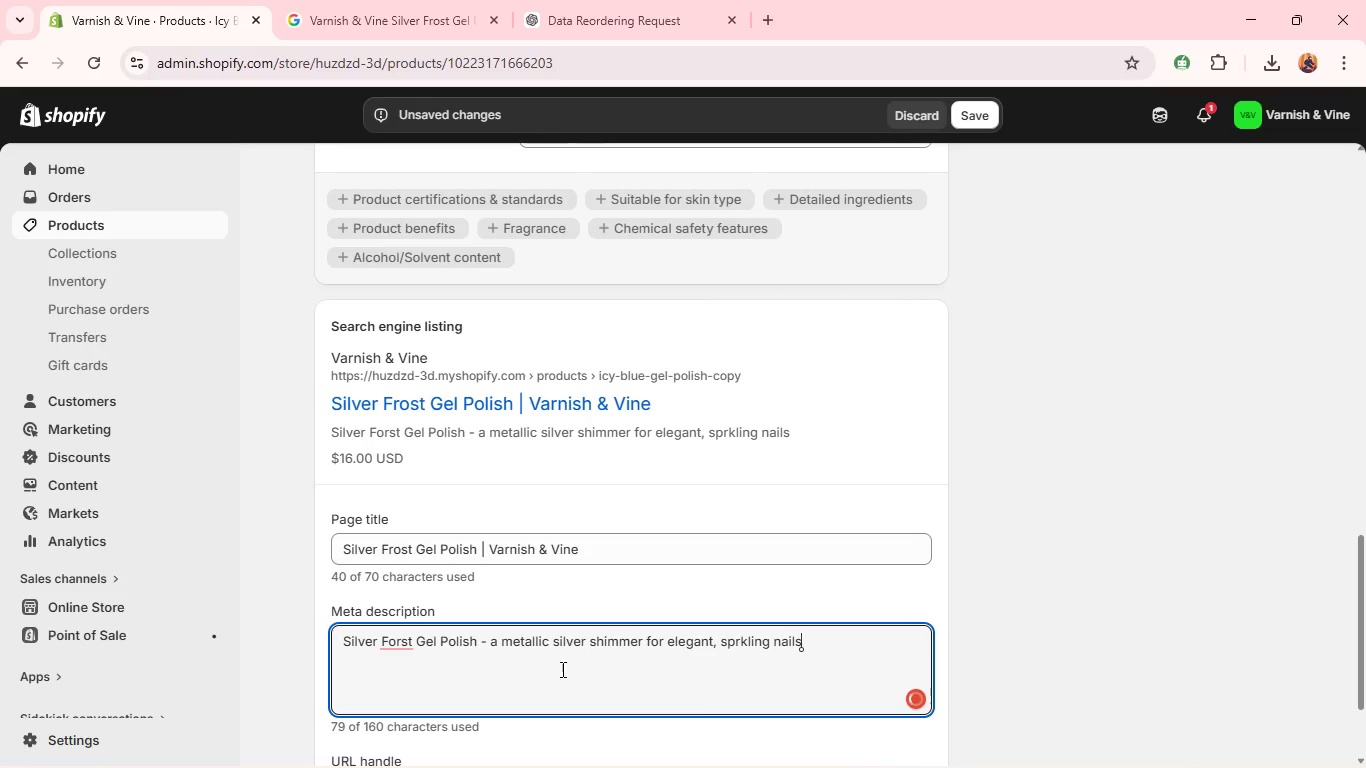 
left_click([400, 498])
 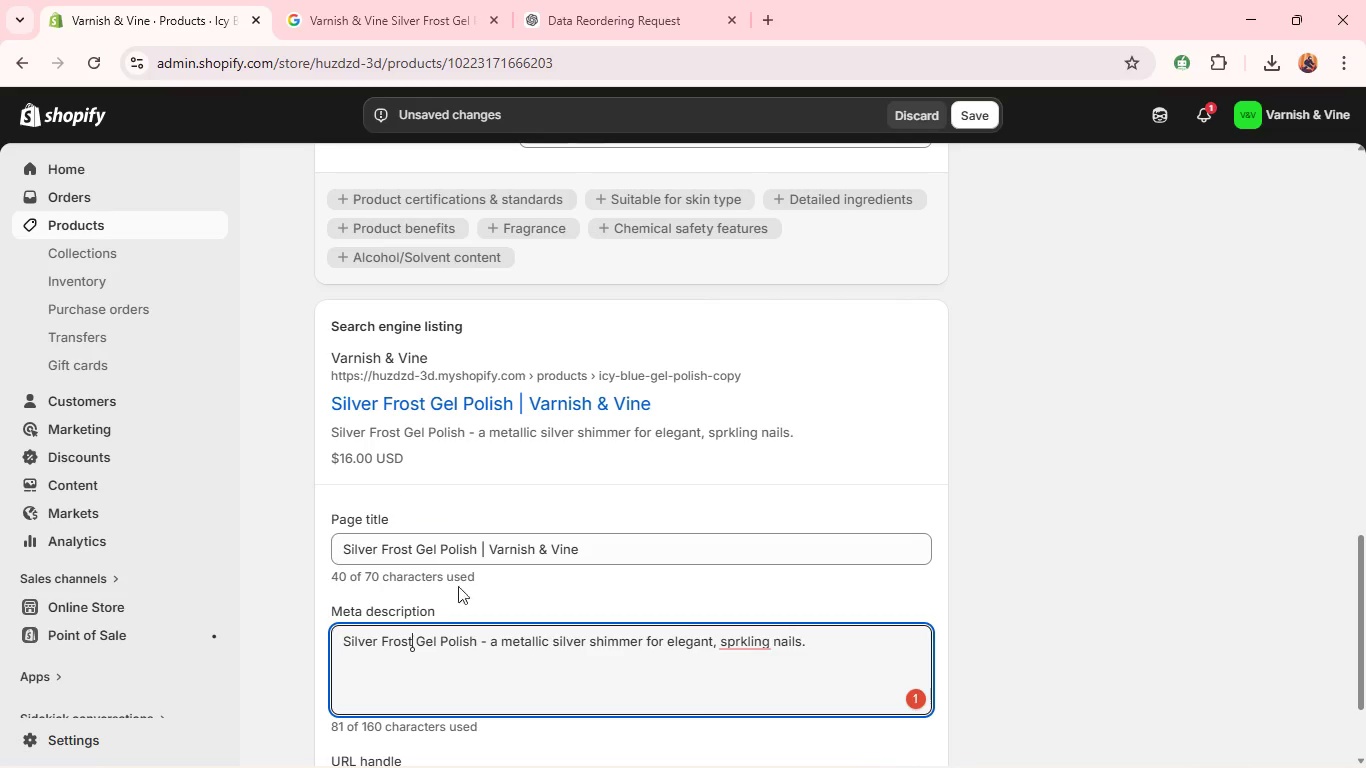 
mouse_move([546, 694])
 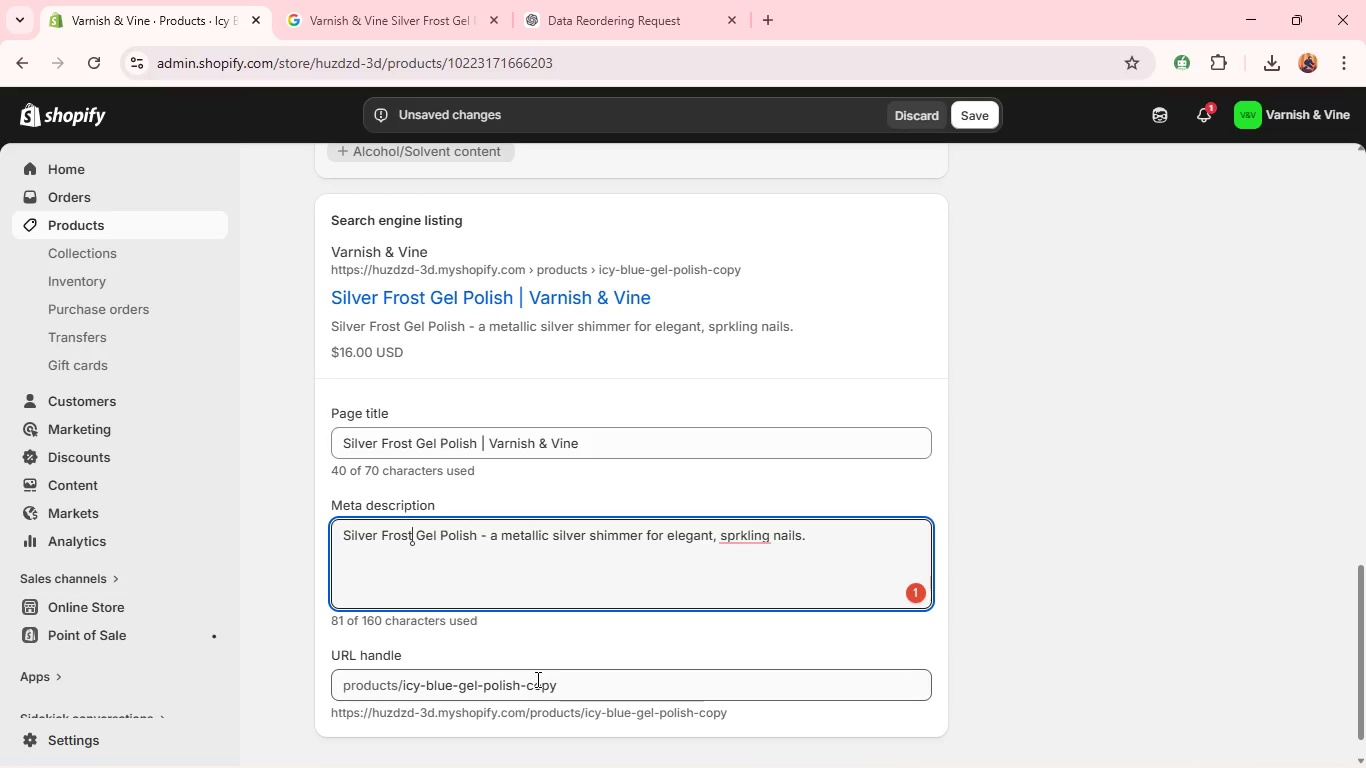 
double_click([536, 679])
 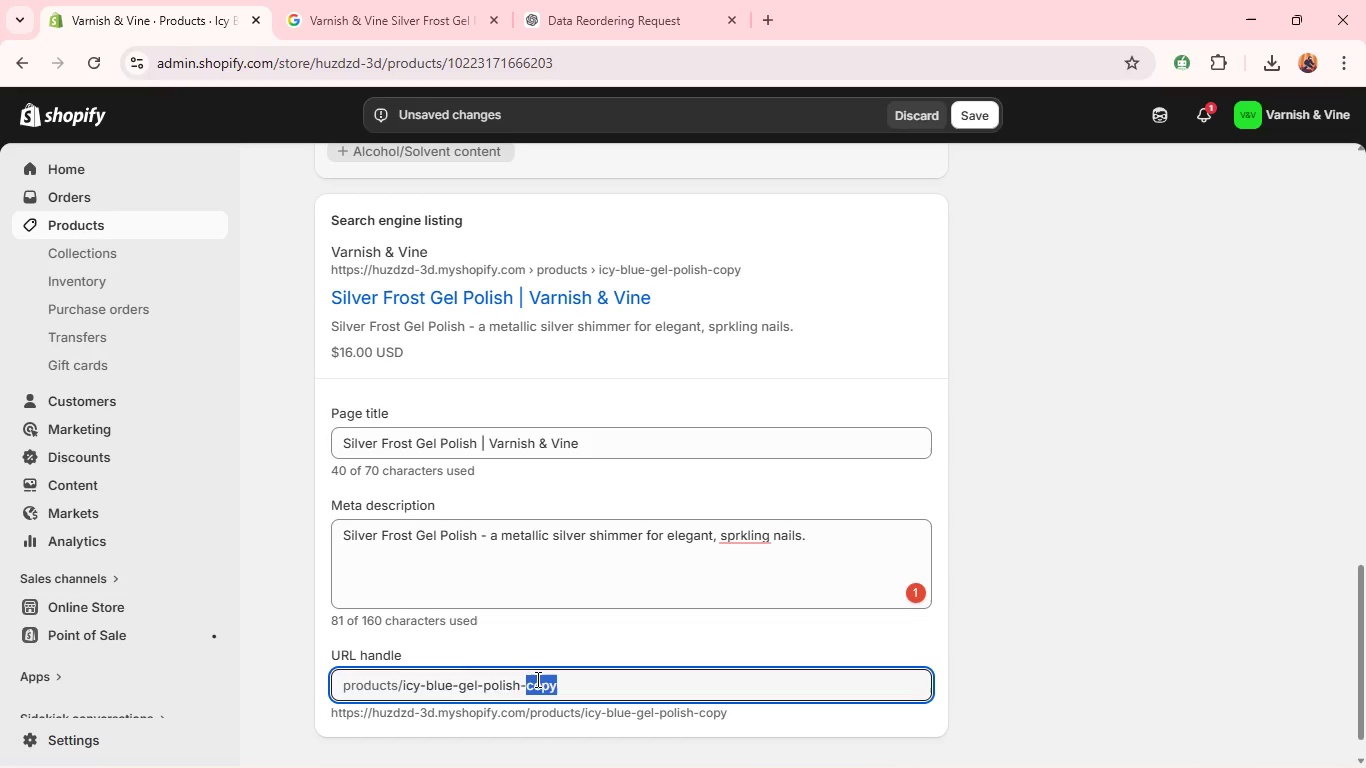 
triple_click([536, 679])
 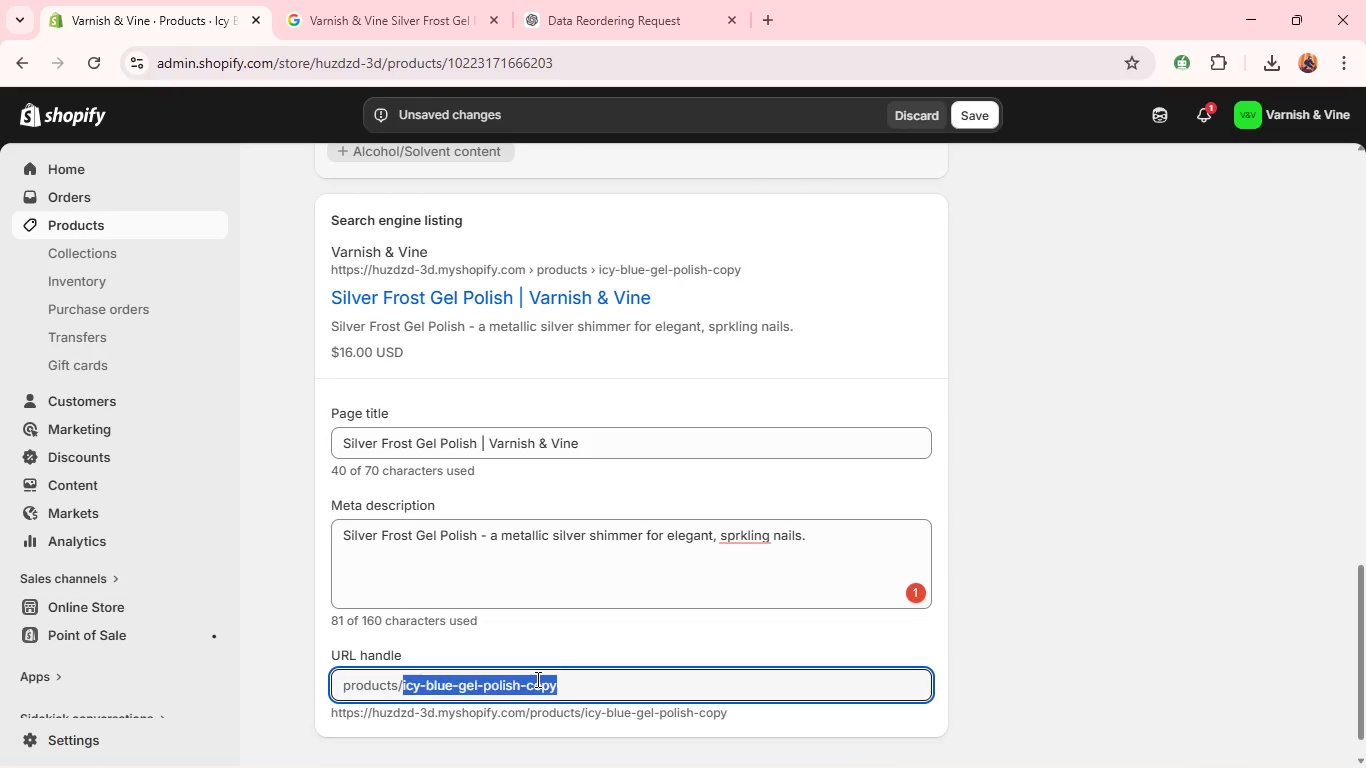 
key(Backspace)
 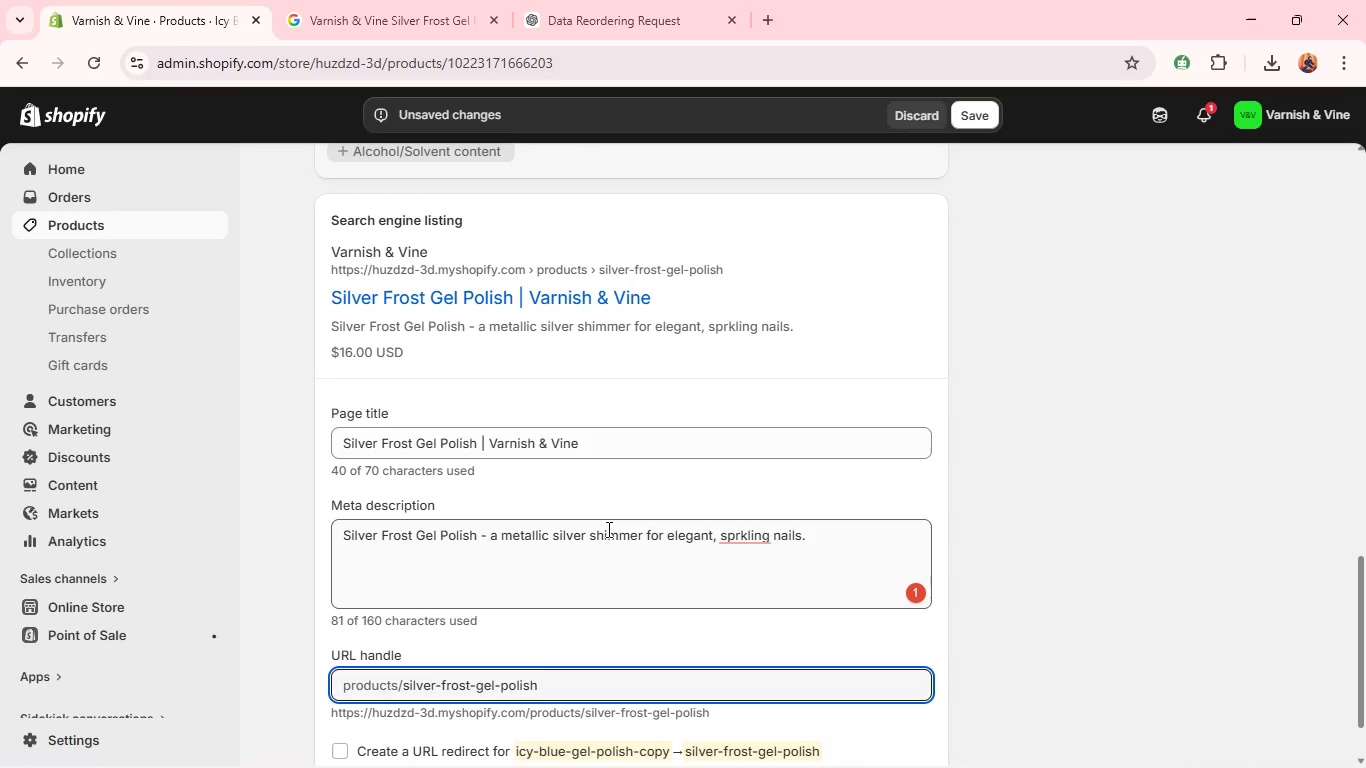 
left_click([607, 529])
 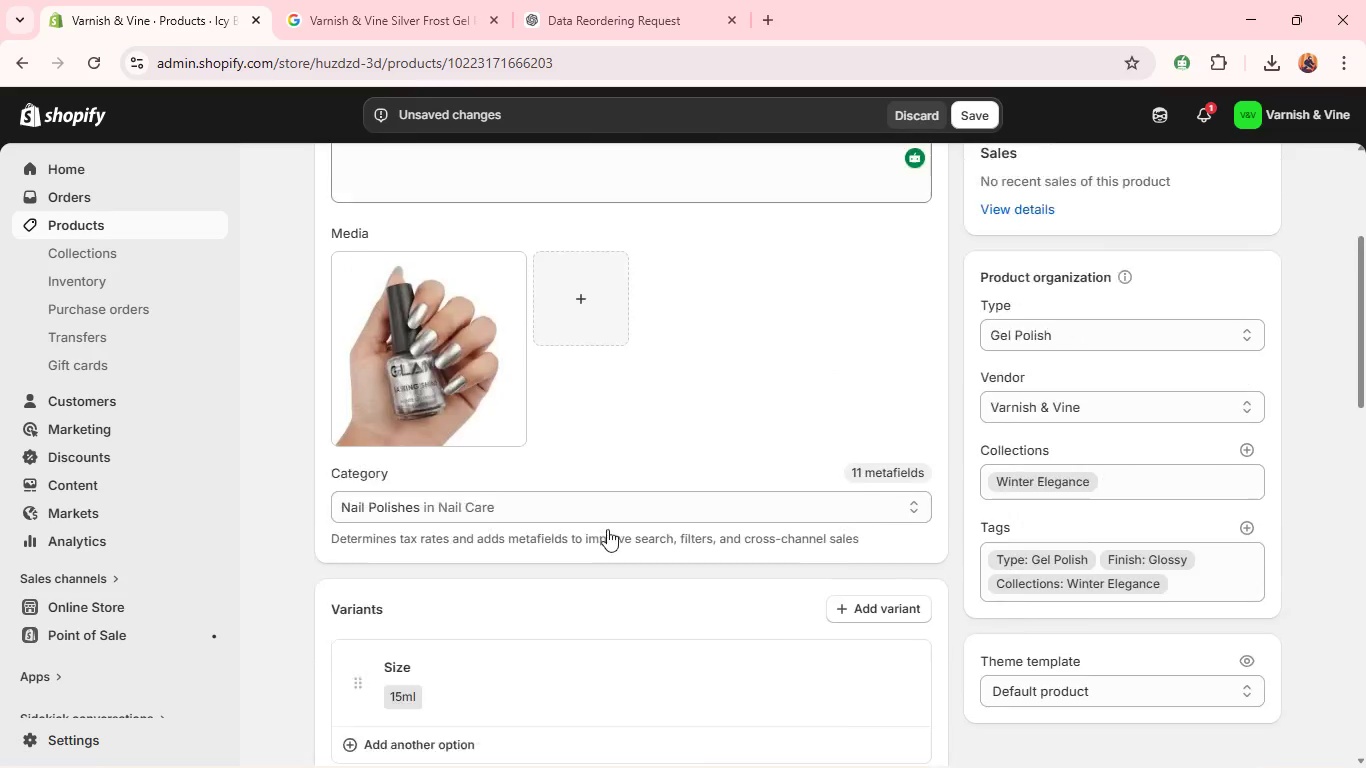 
mouse_move([889, 491])
 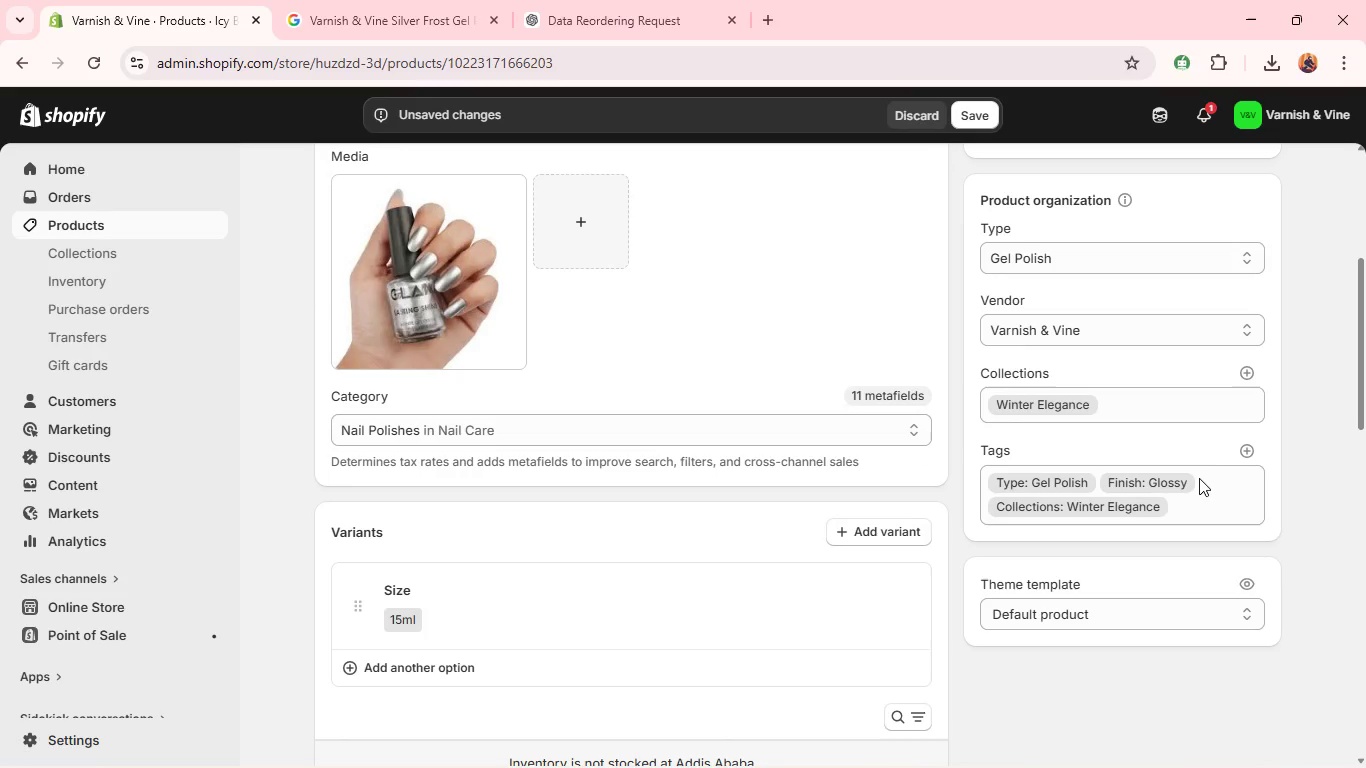 
left_click([1194, 480])
 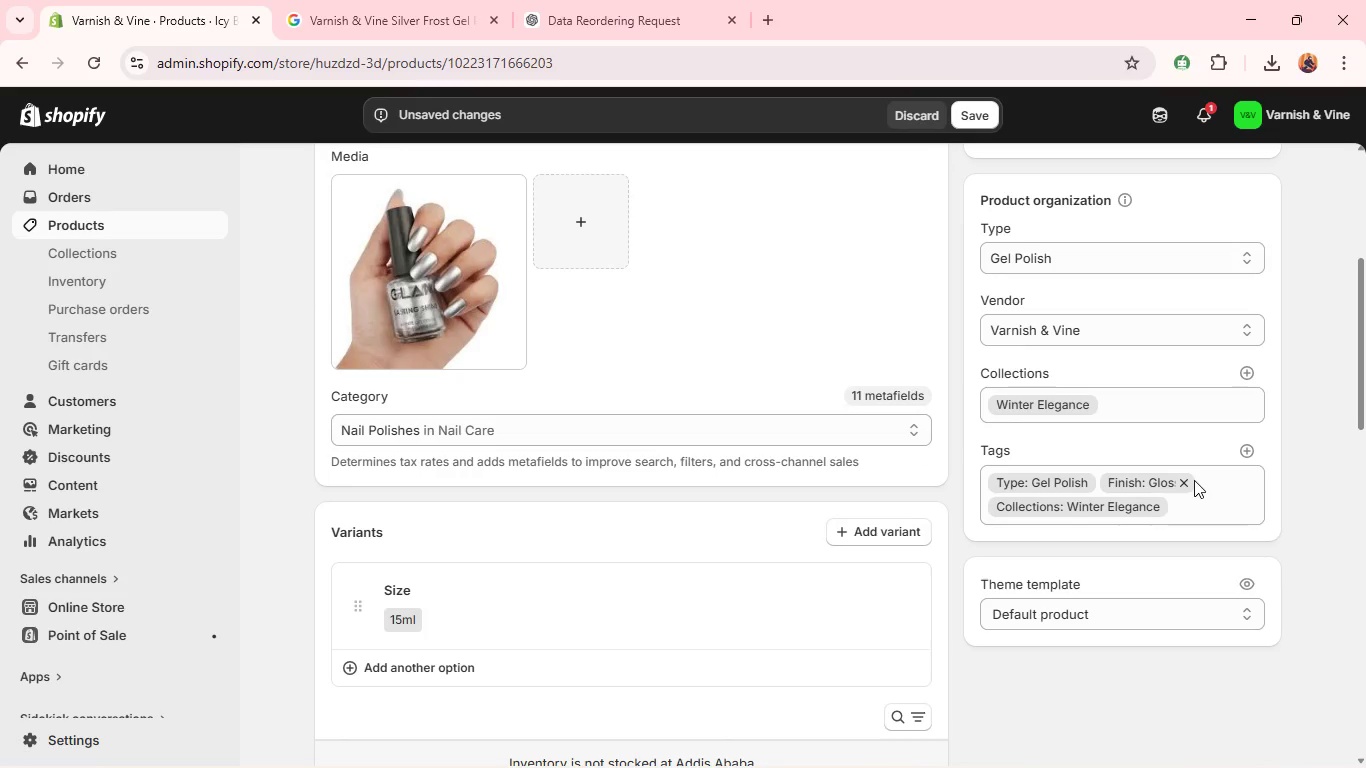 
left_click([1179, 483])
 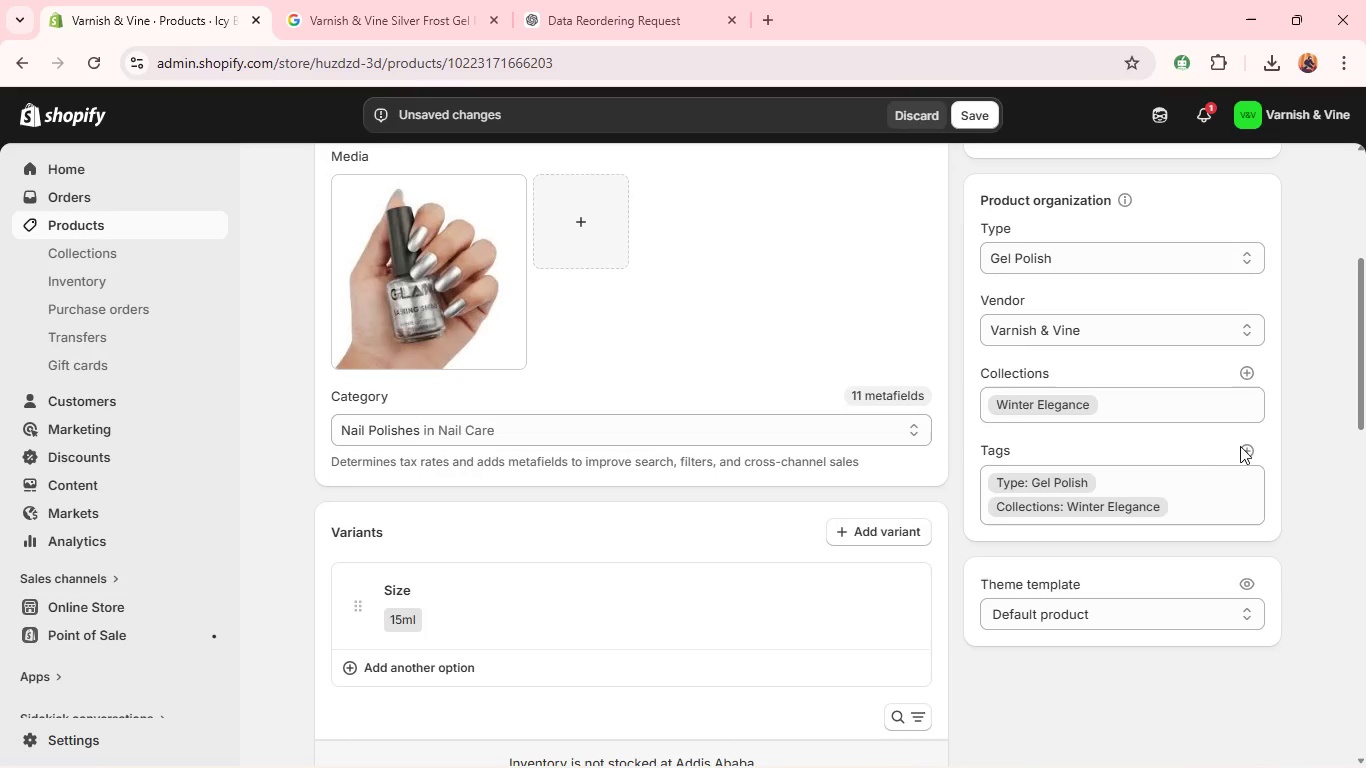 
left_click([1248, 443])
 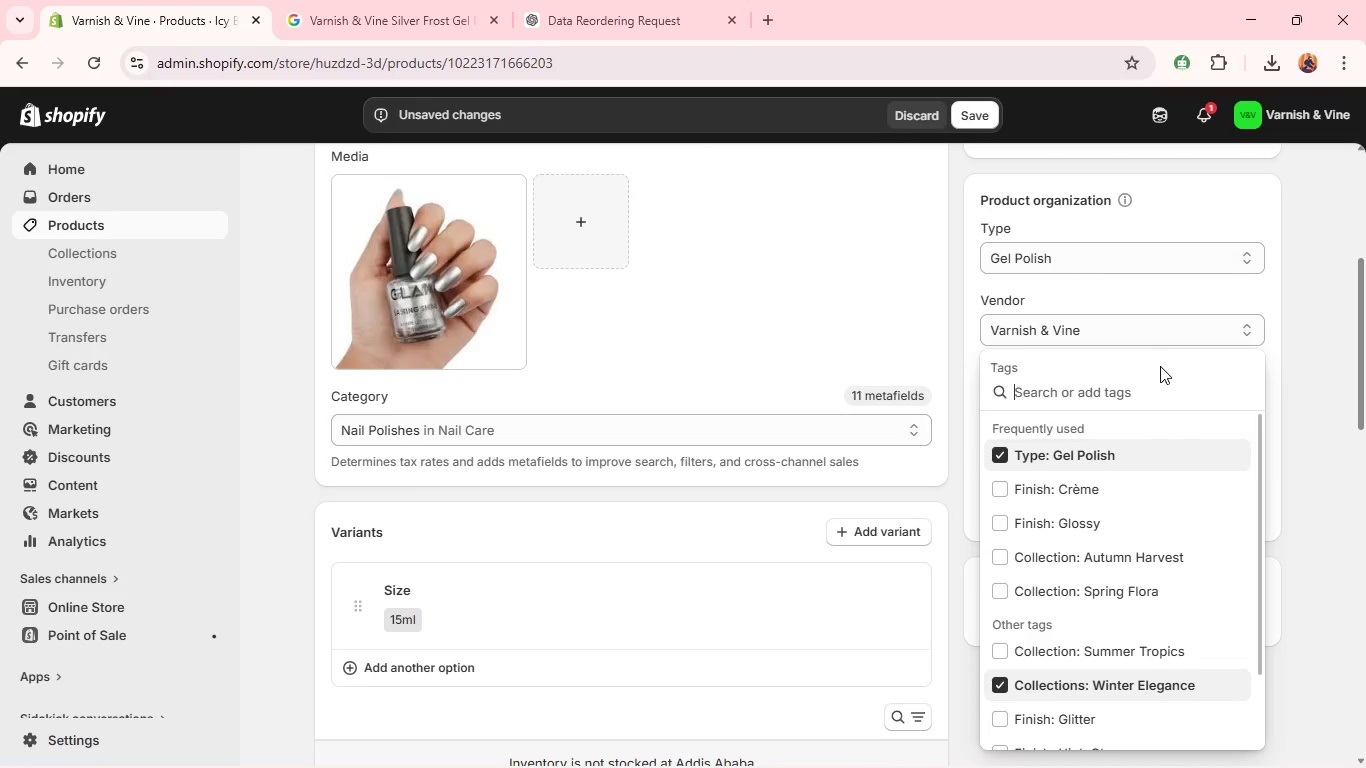 
wait(6.69)
 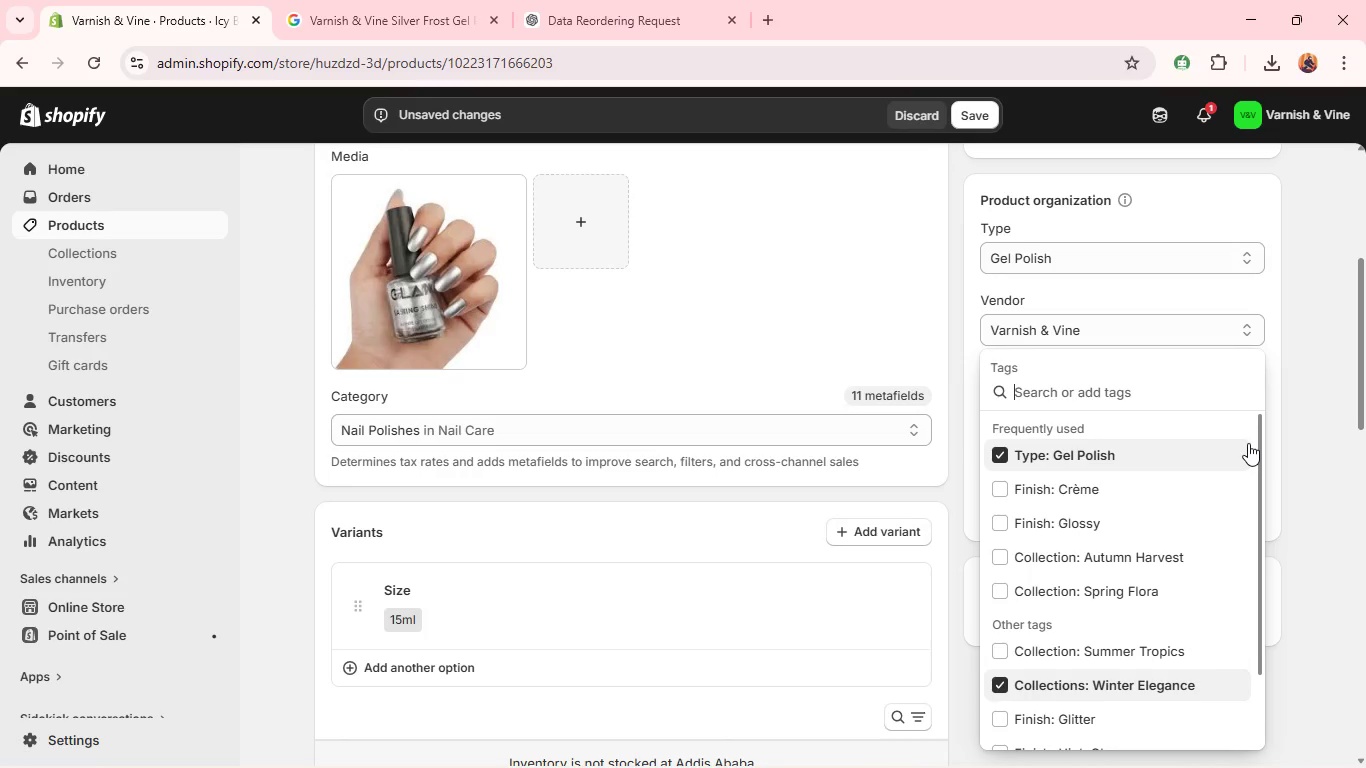 
type(finish: m)
key(Backspace)
type(Metallic)
 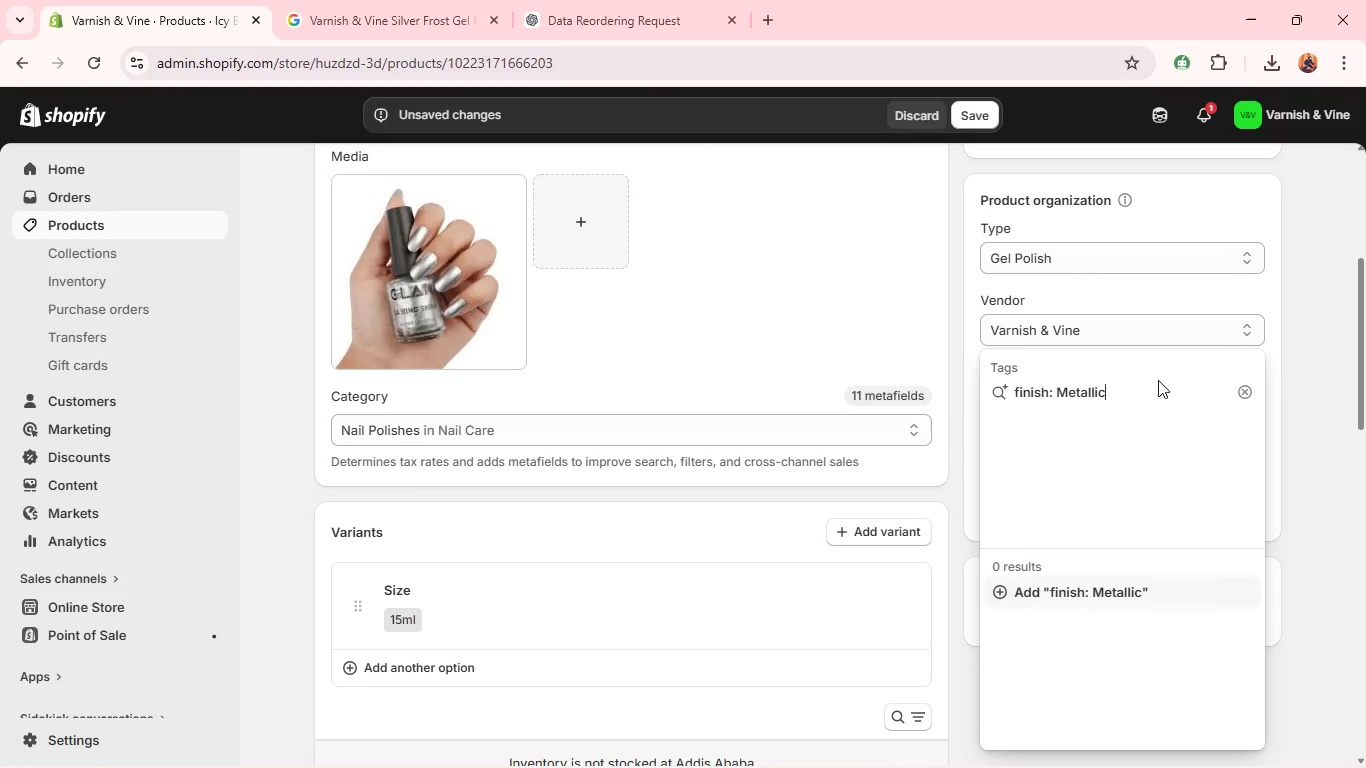 
left_click([1020, 389])
 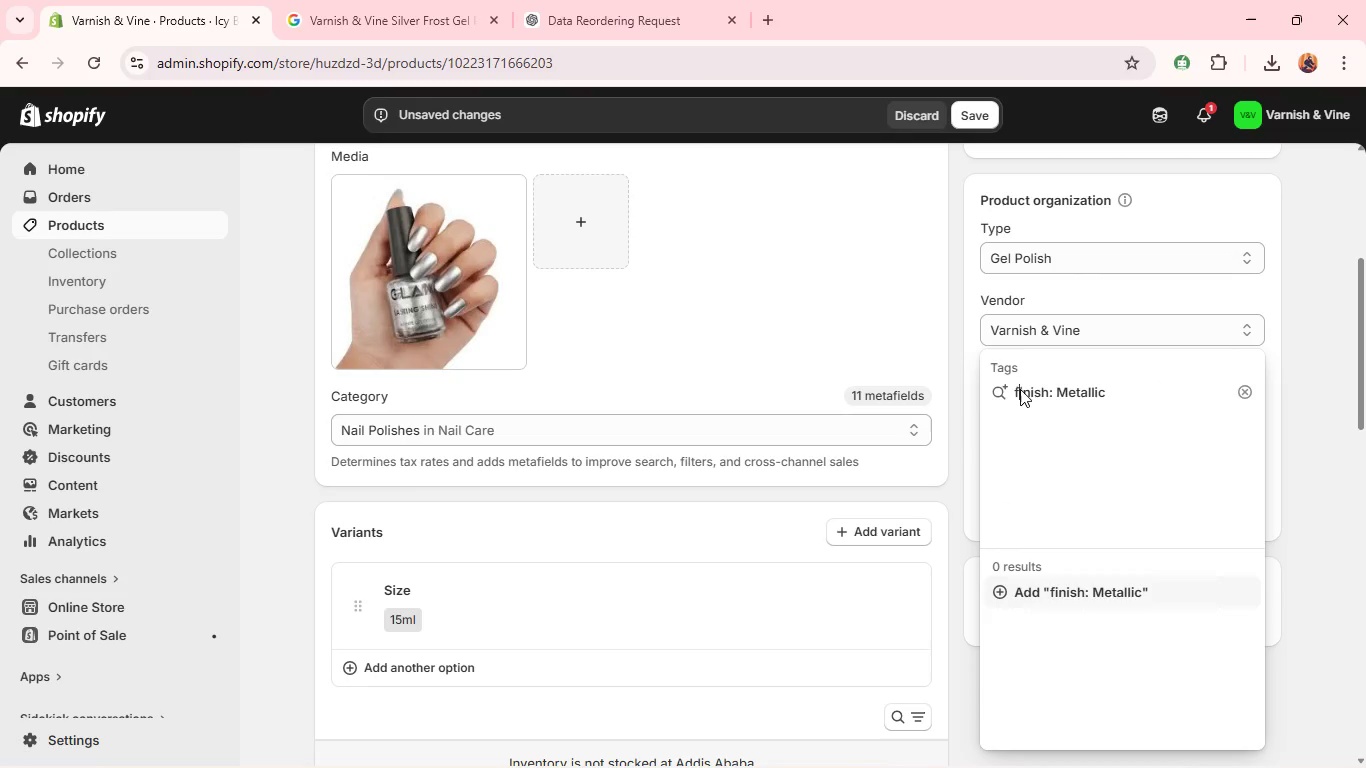 
key(Backspace)
 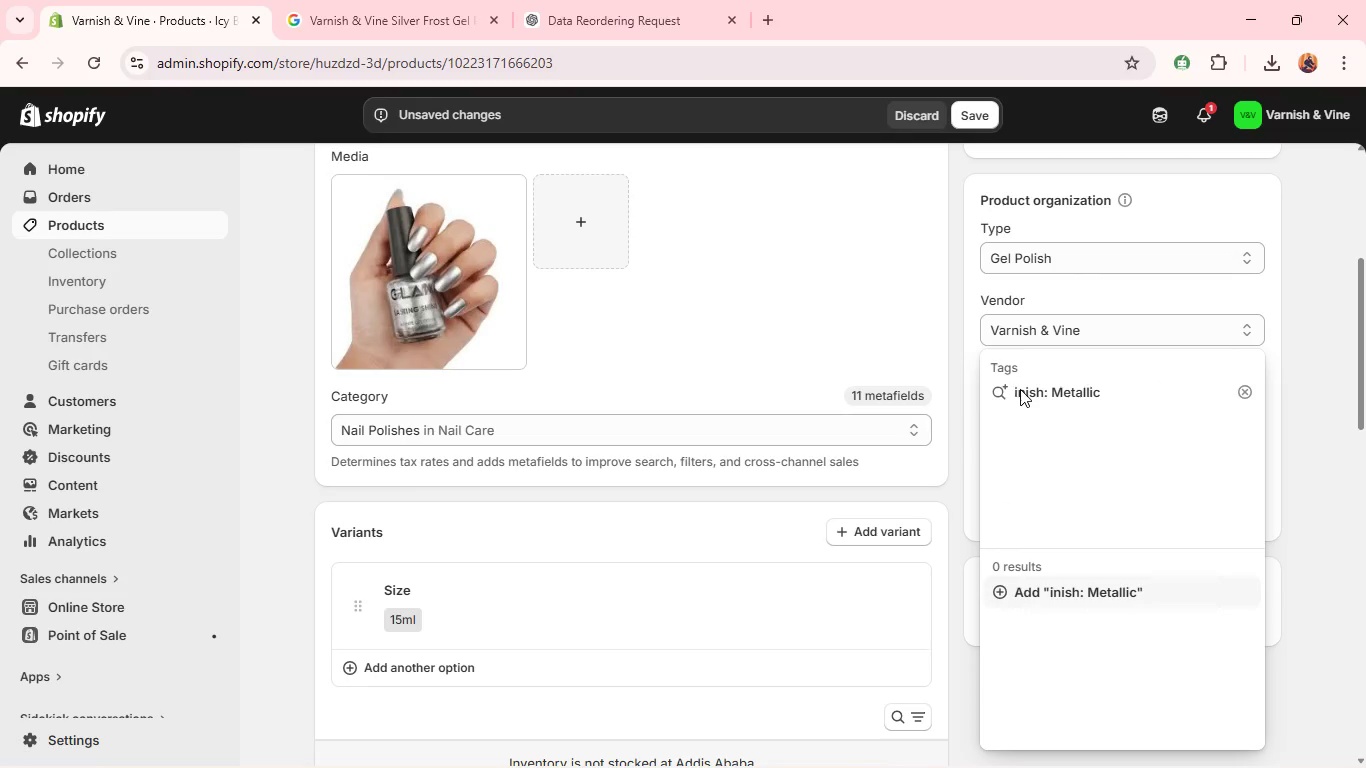 
key(Shift+ShiftLeft)
 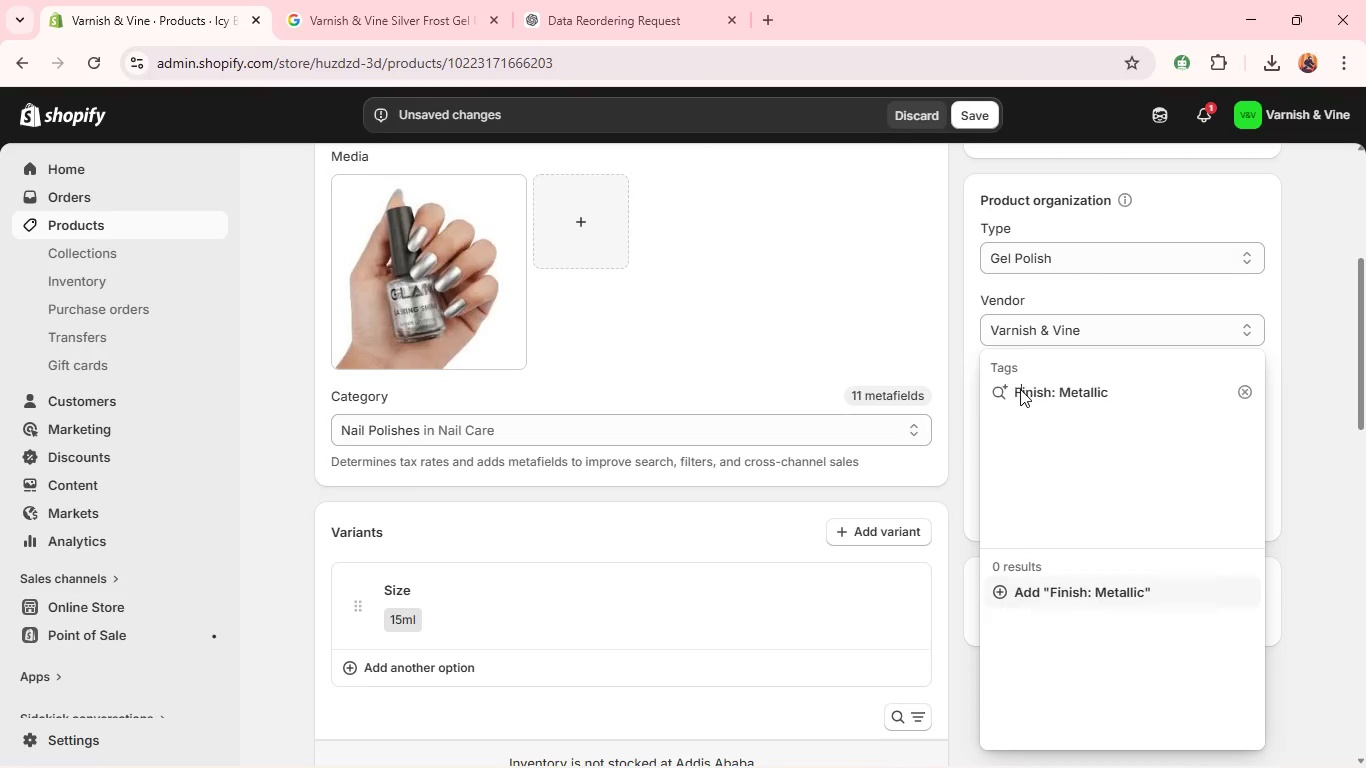 
key(Shift+F)
 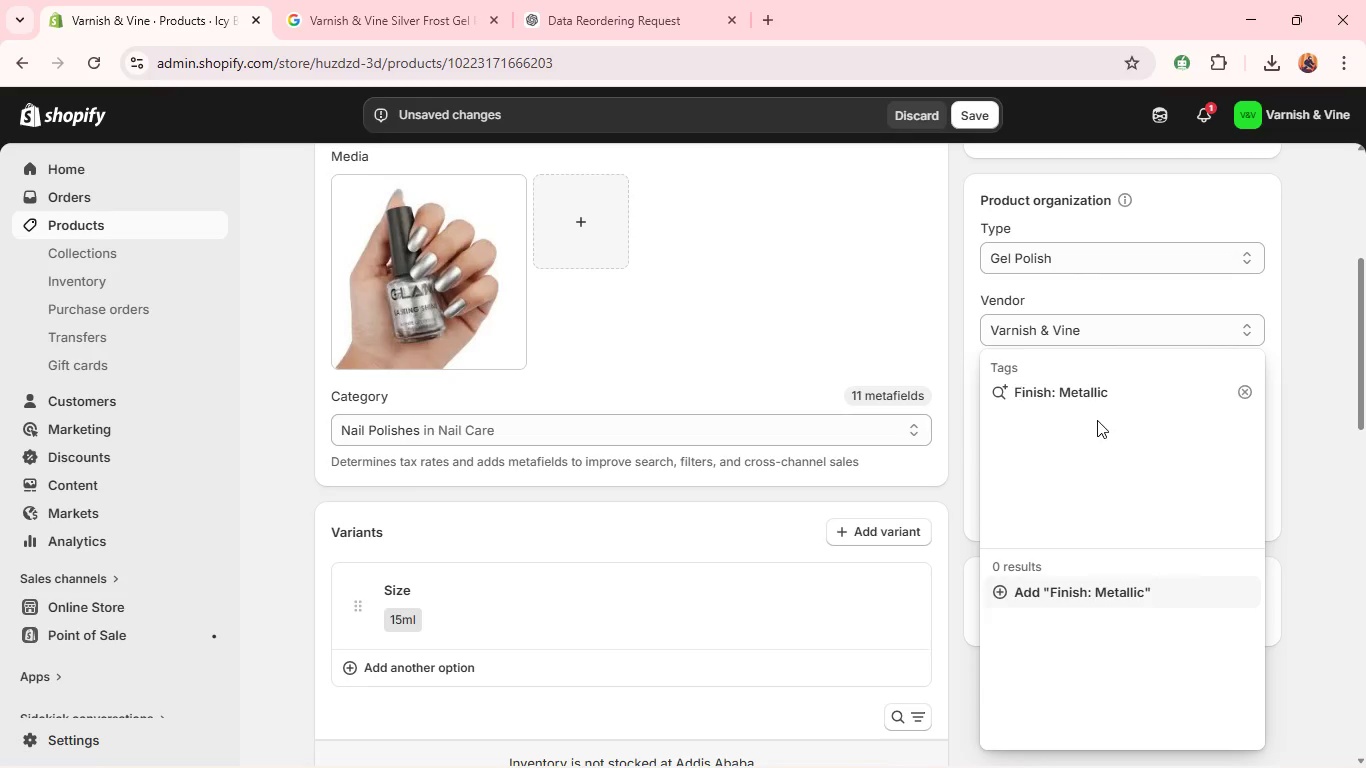 
wait(5.03)
 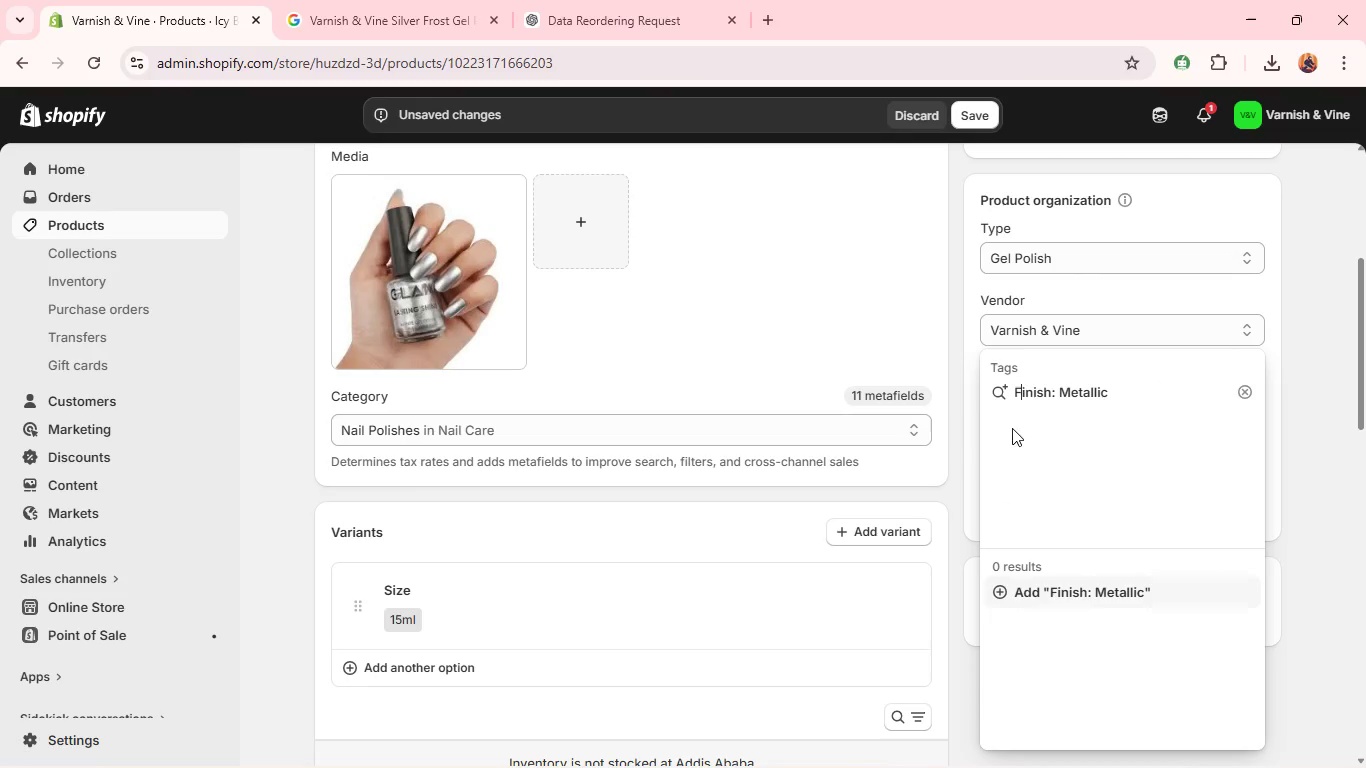 
key(Enter)
 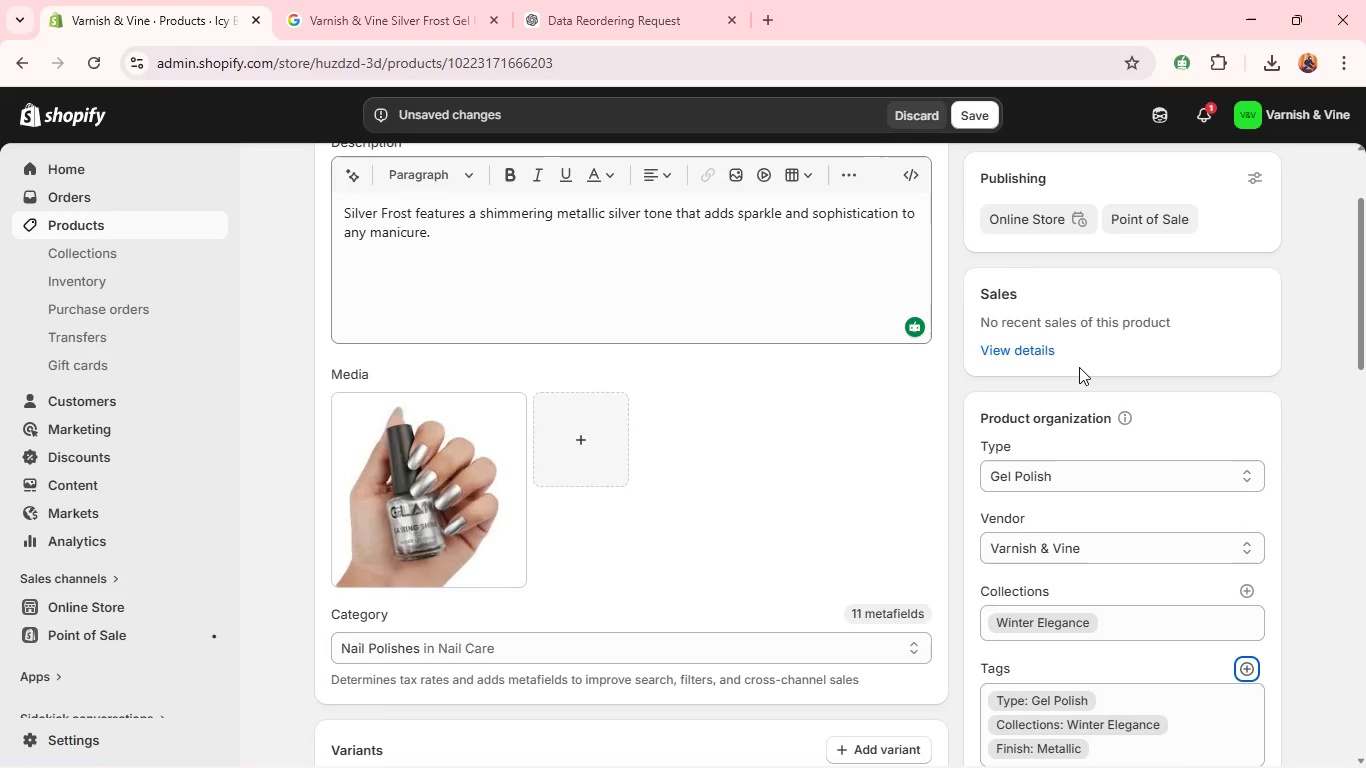 
wait(8.45)
 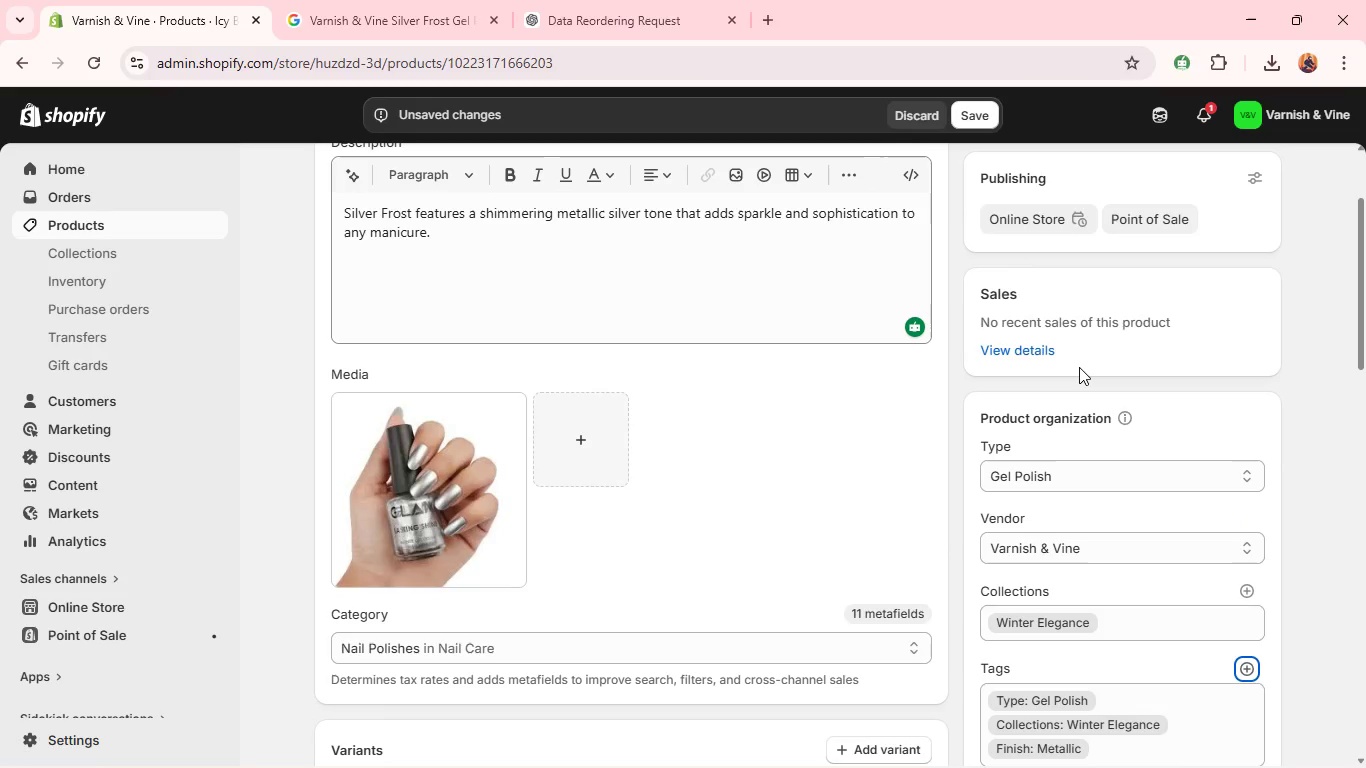 
left_click([971, 108])
 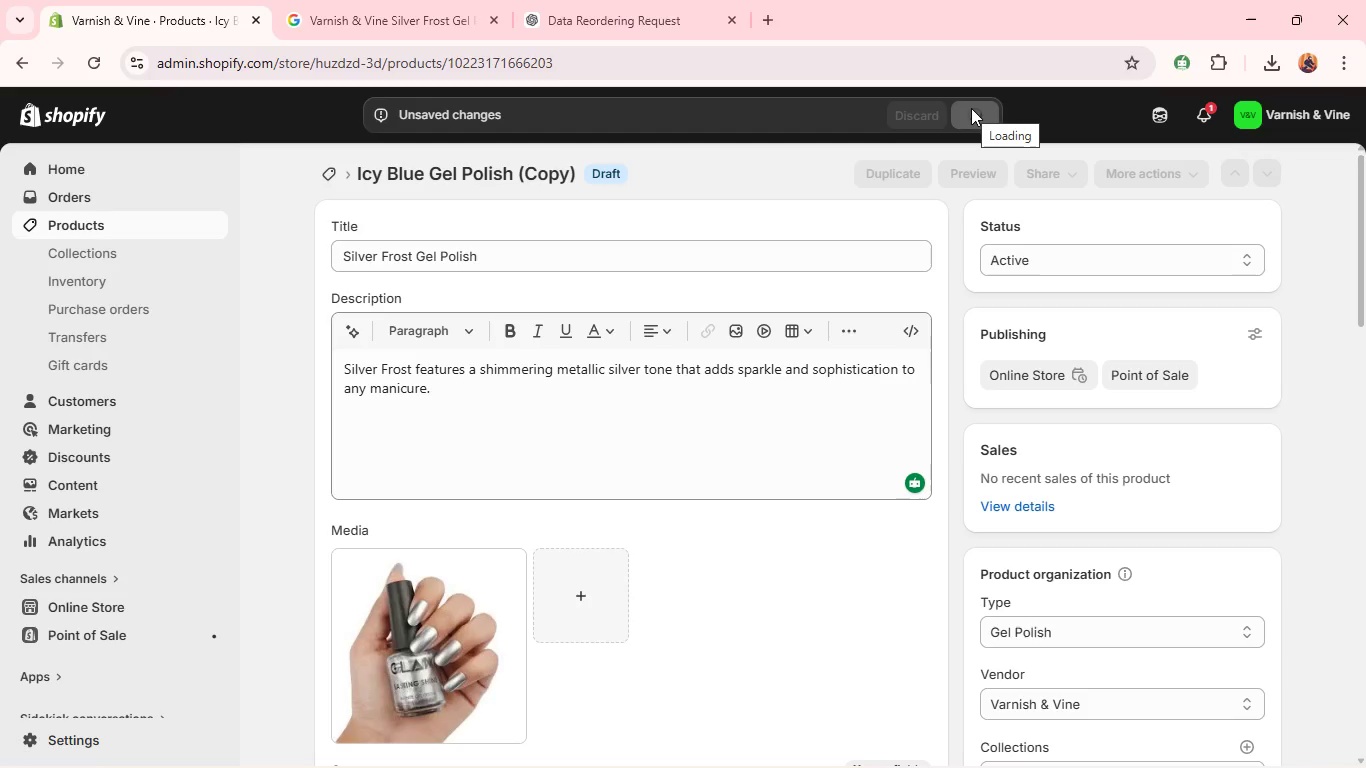 
wait(10.78)
 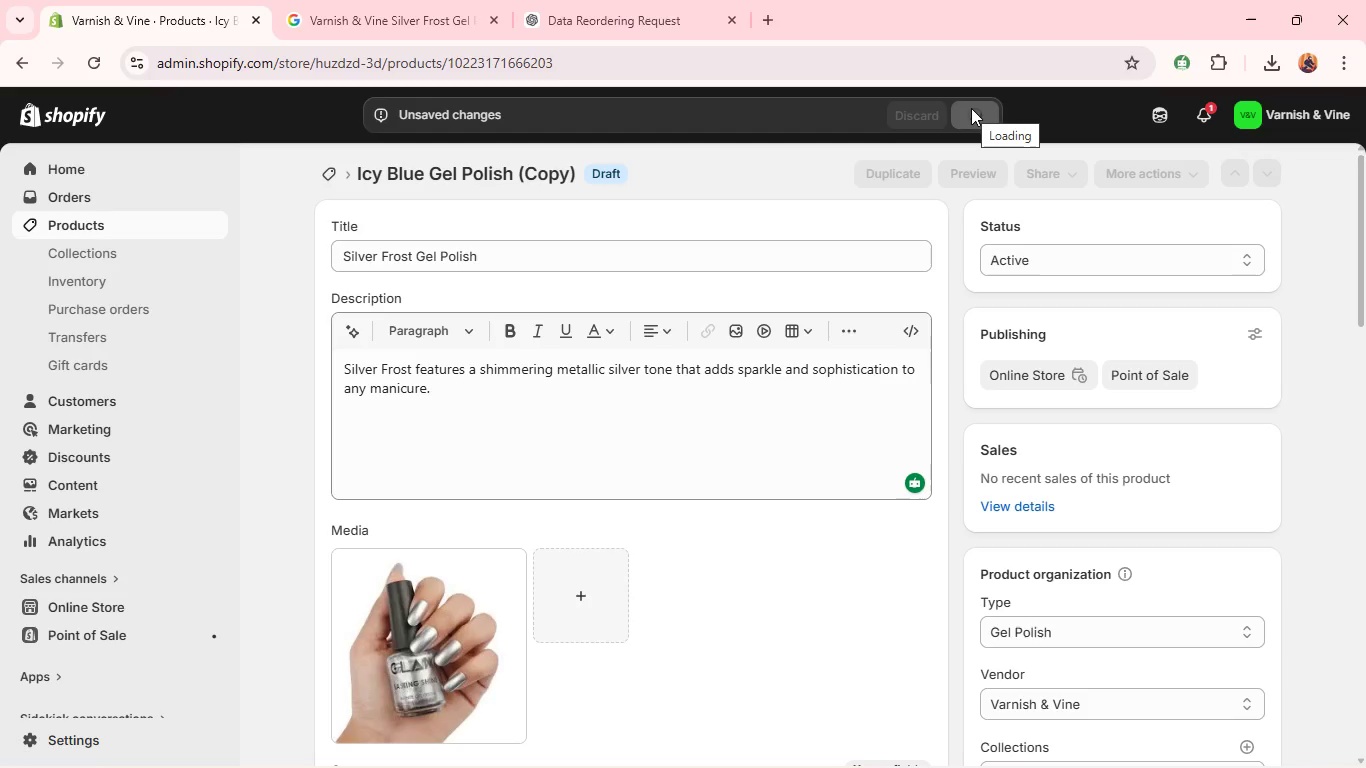 
left_click([133, 232])
 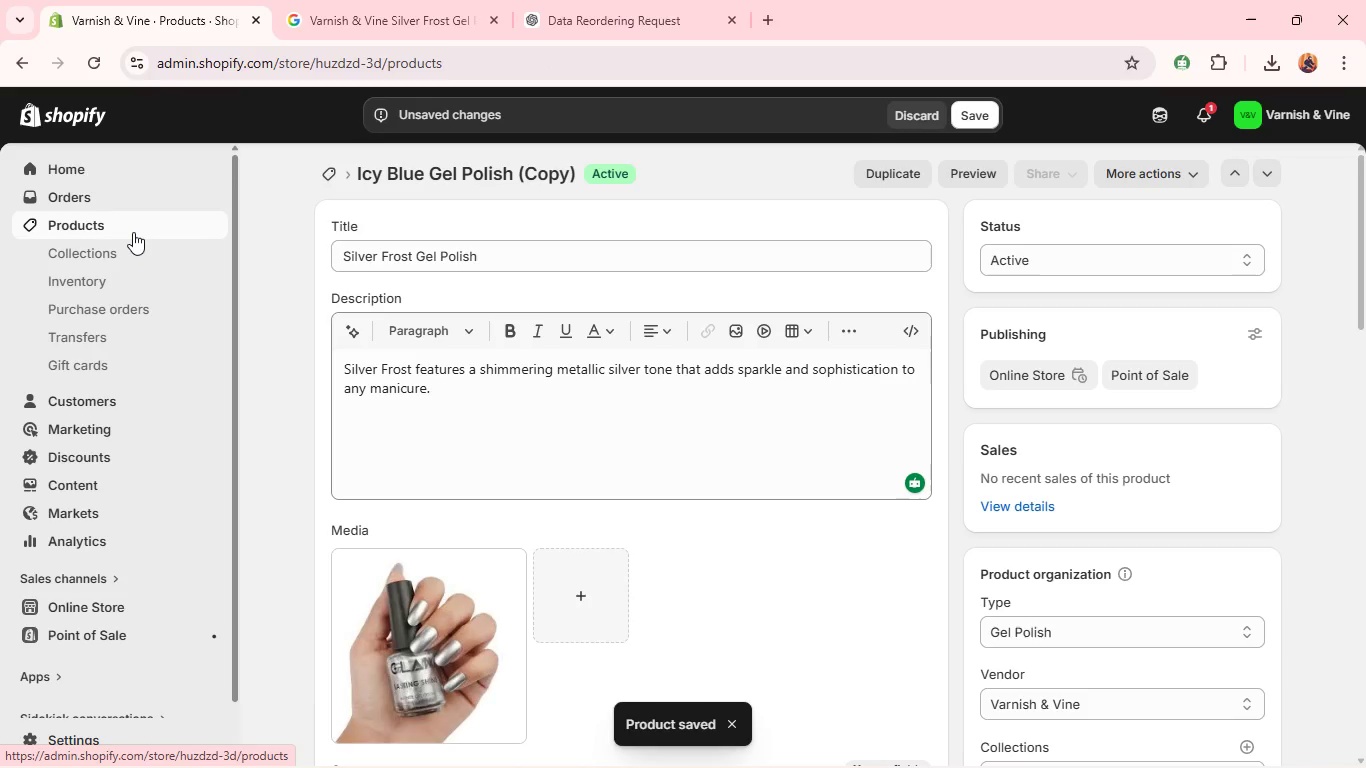 
left_click([133, 232])
 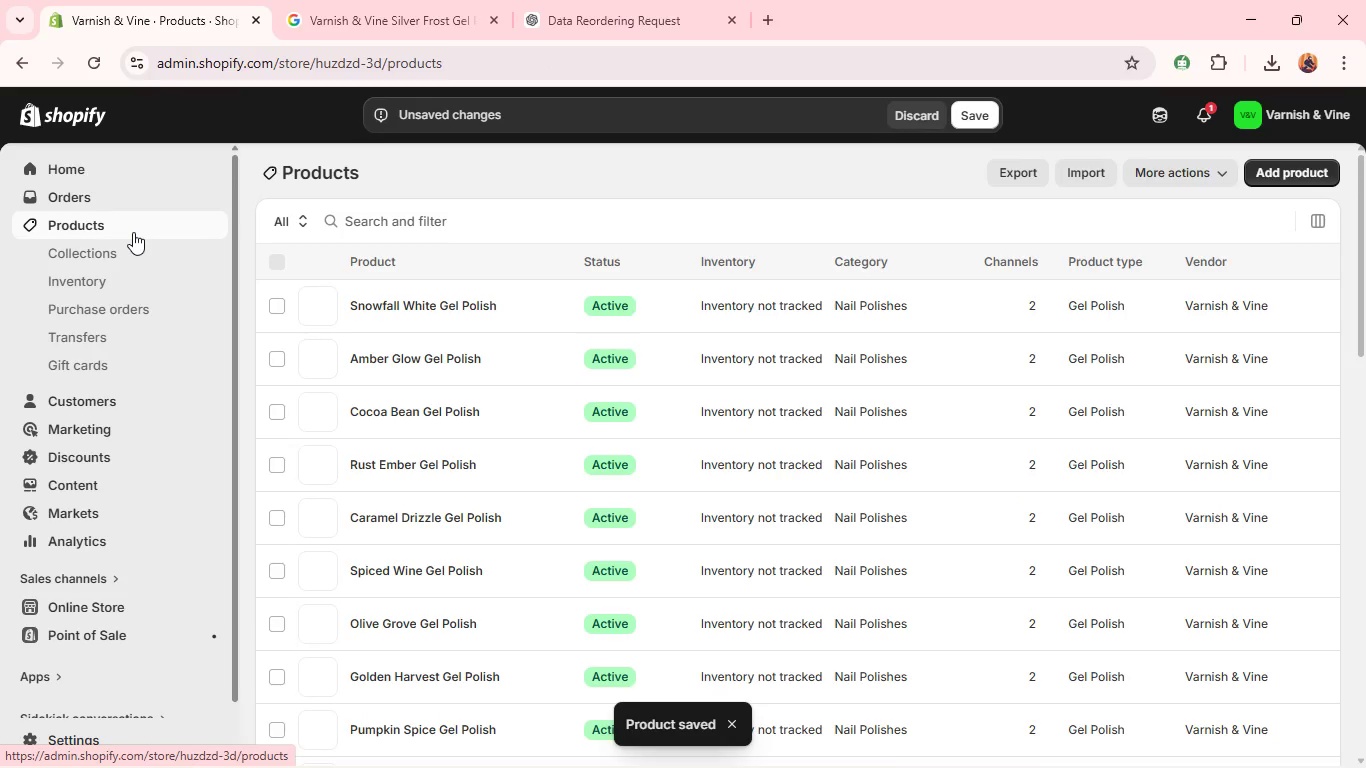 
key(Alt+AltLeft)
 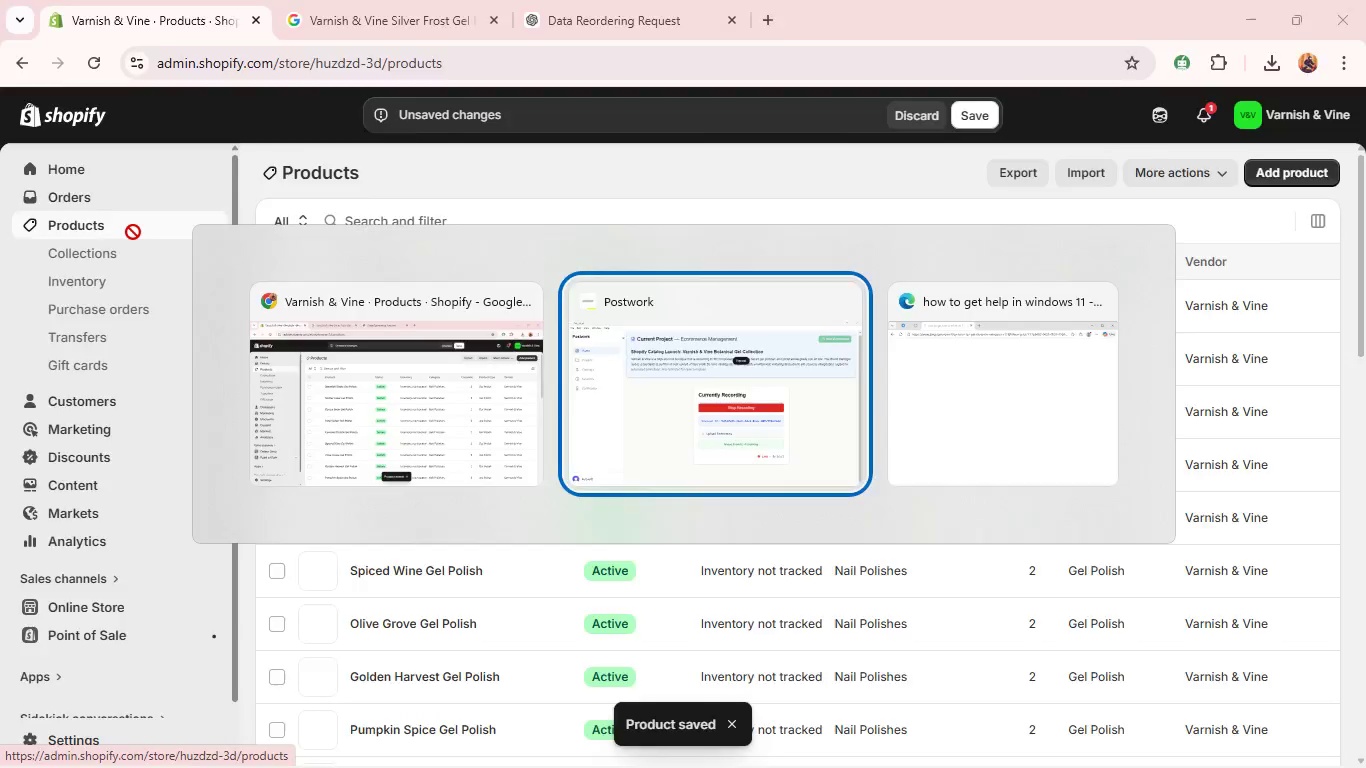 
key(Alt+Tab)